 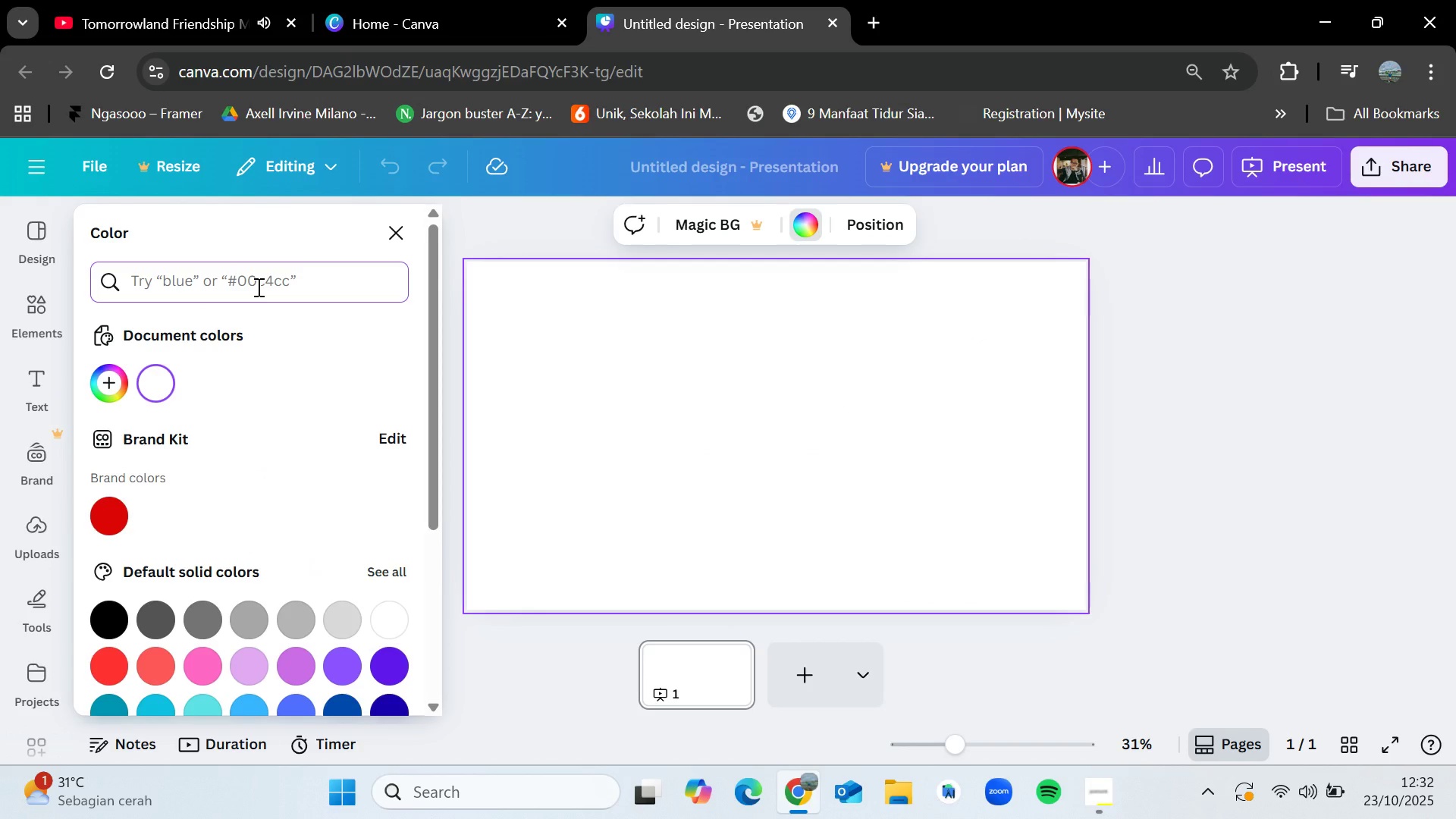 
type(blue)
 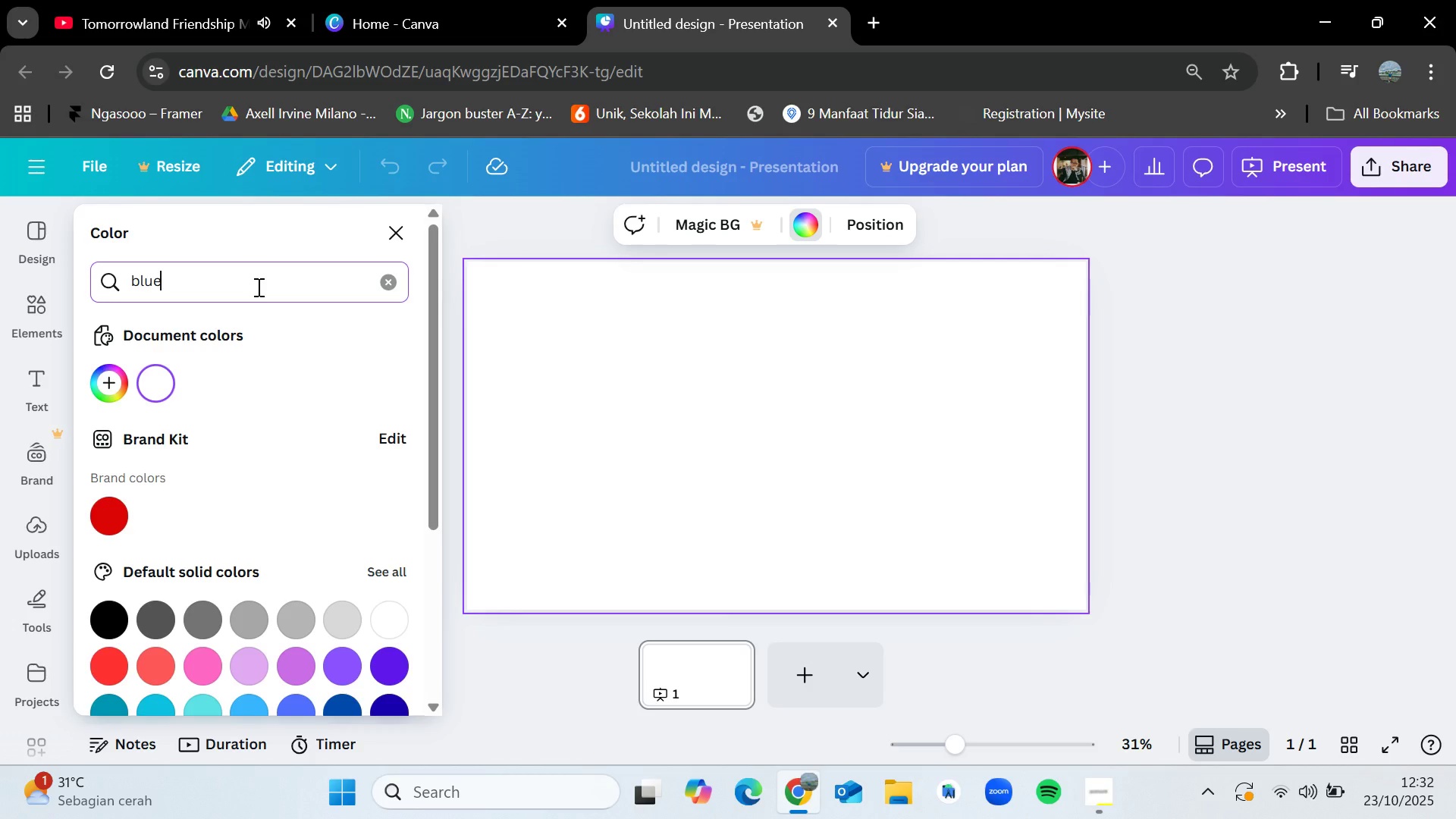 
key(Enter)
 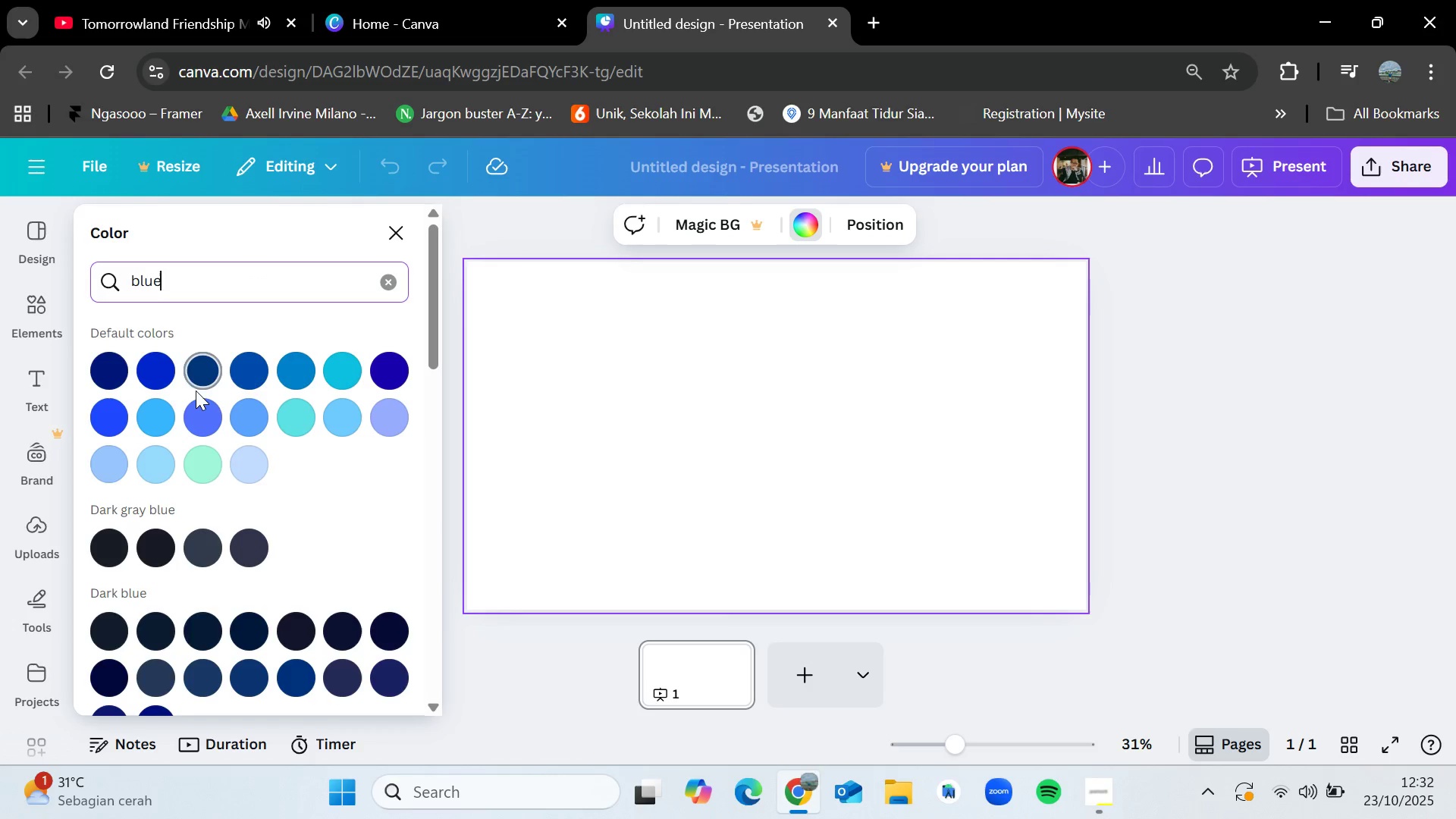 
left_click([195, 382])
 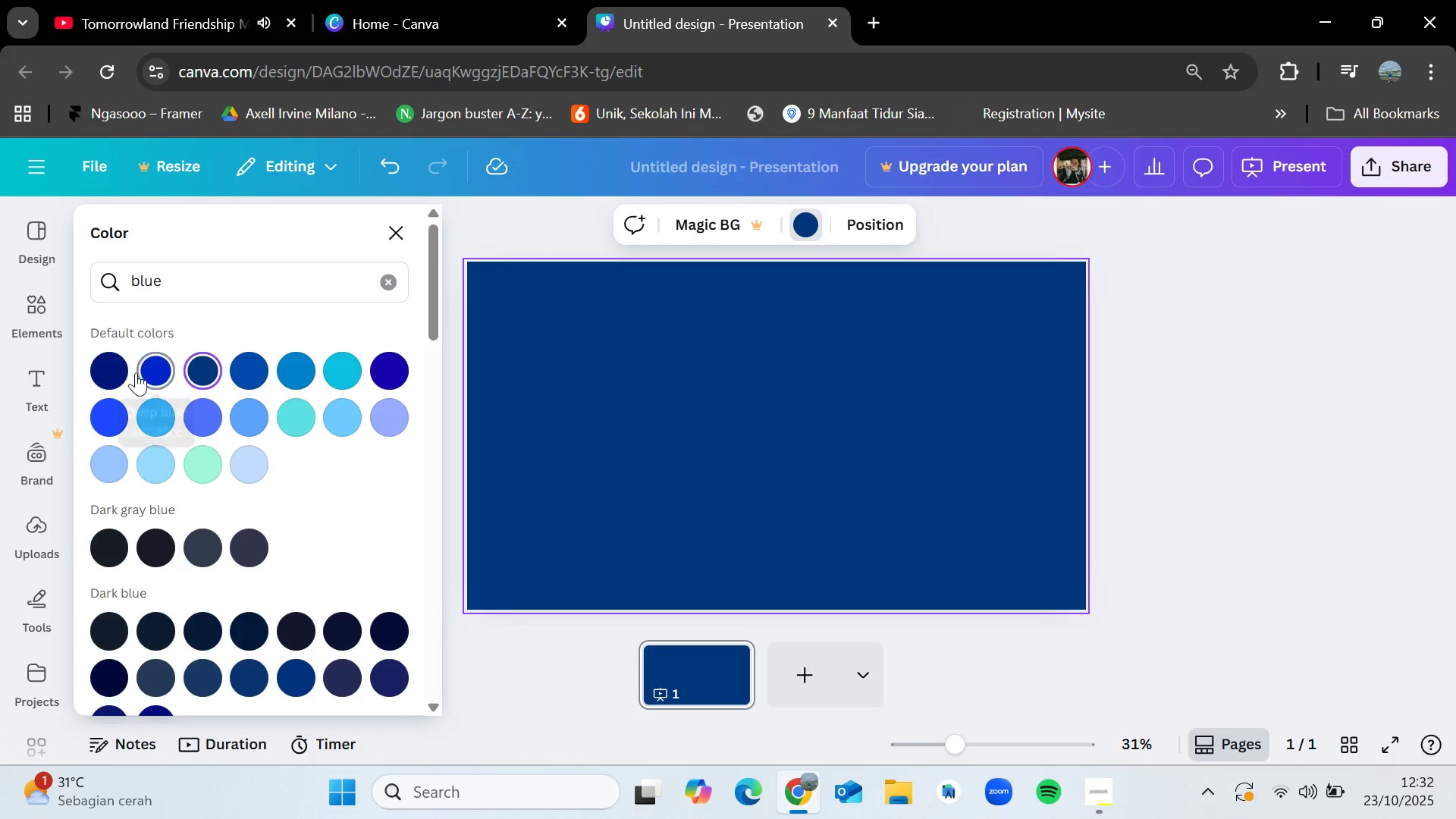 
left_click([127, 369])
 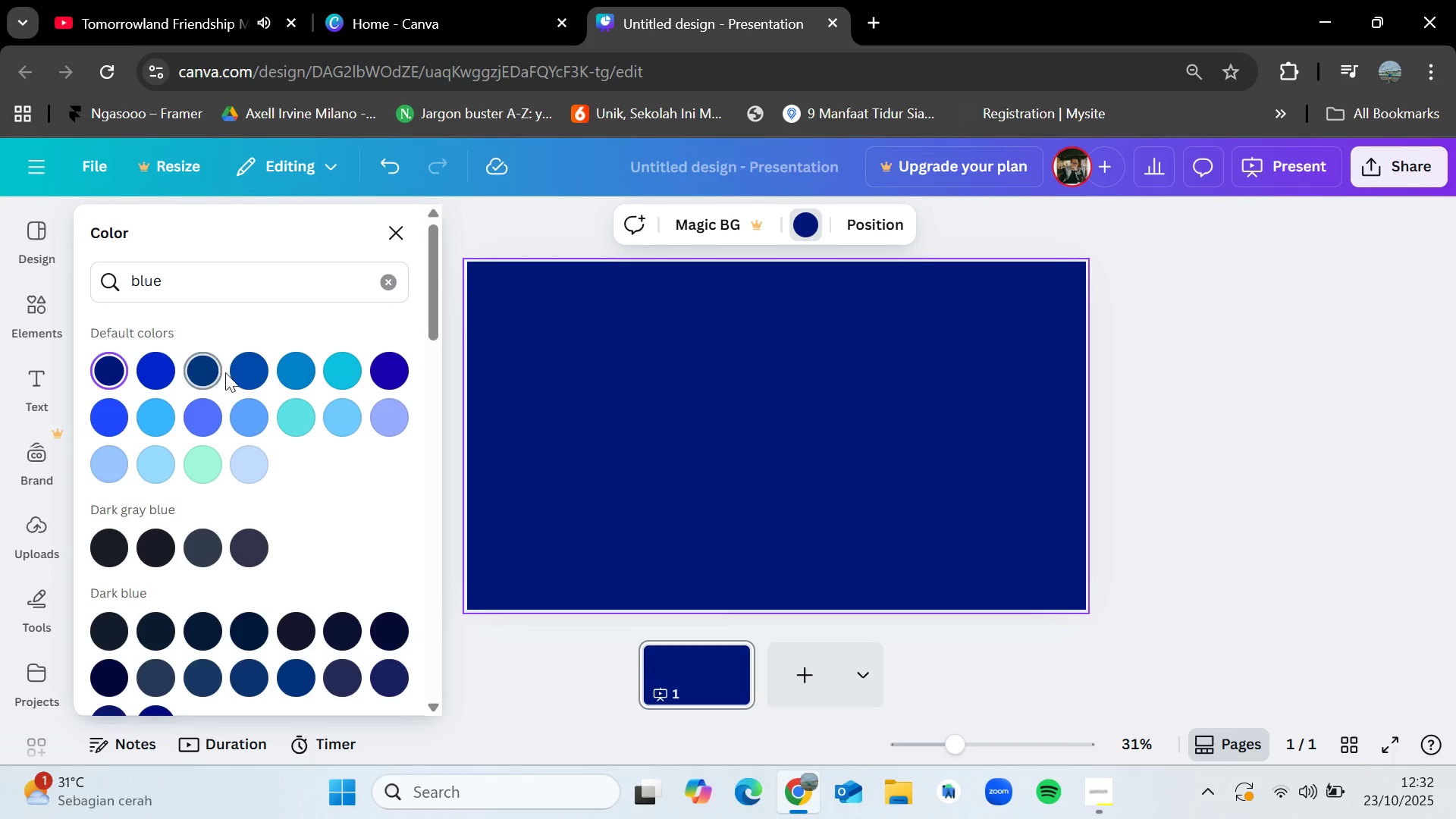 
left_click([202, 367])
 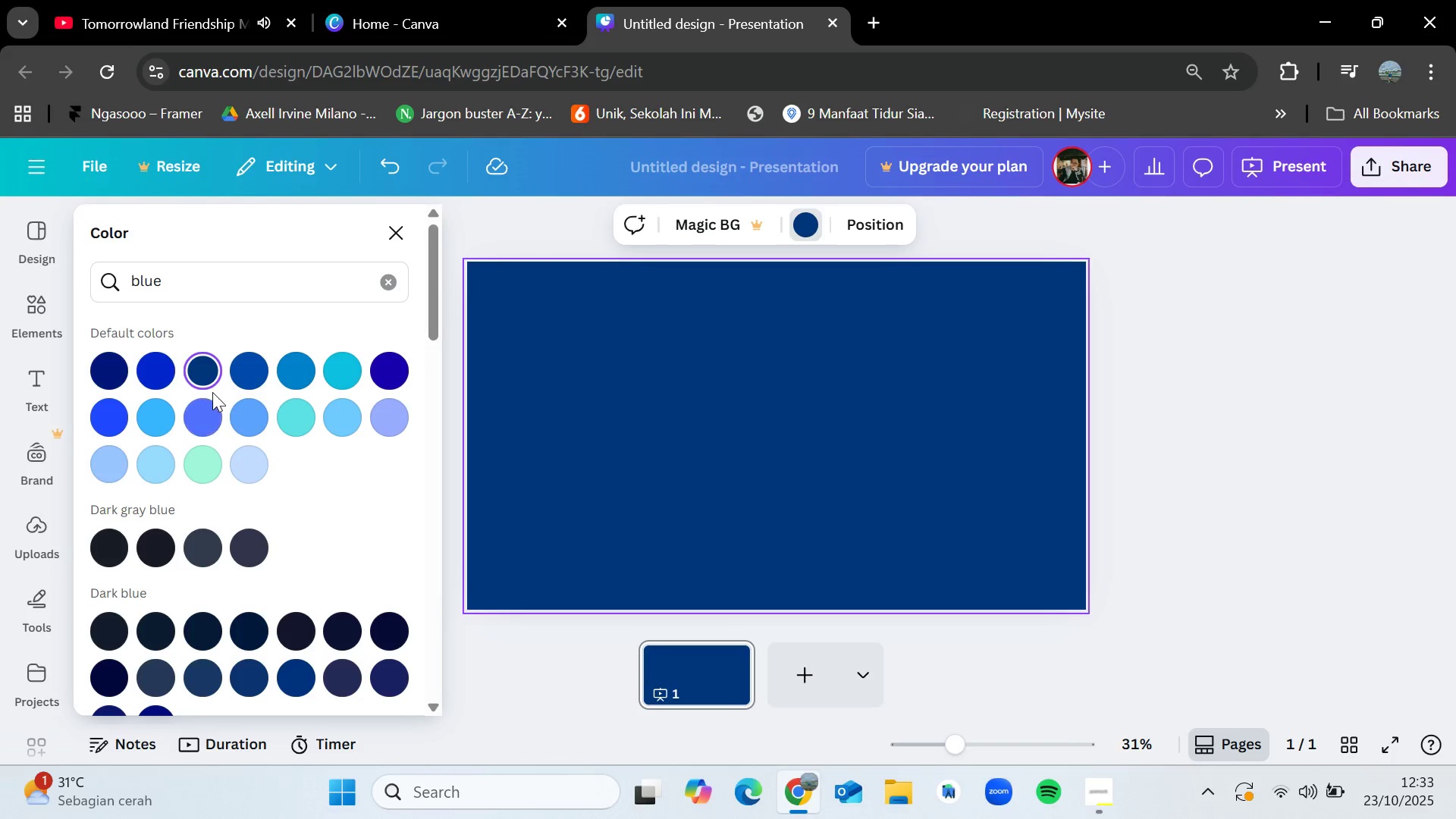 
left_click([403, 0])
 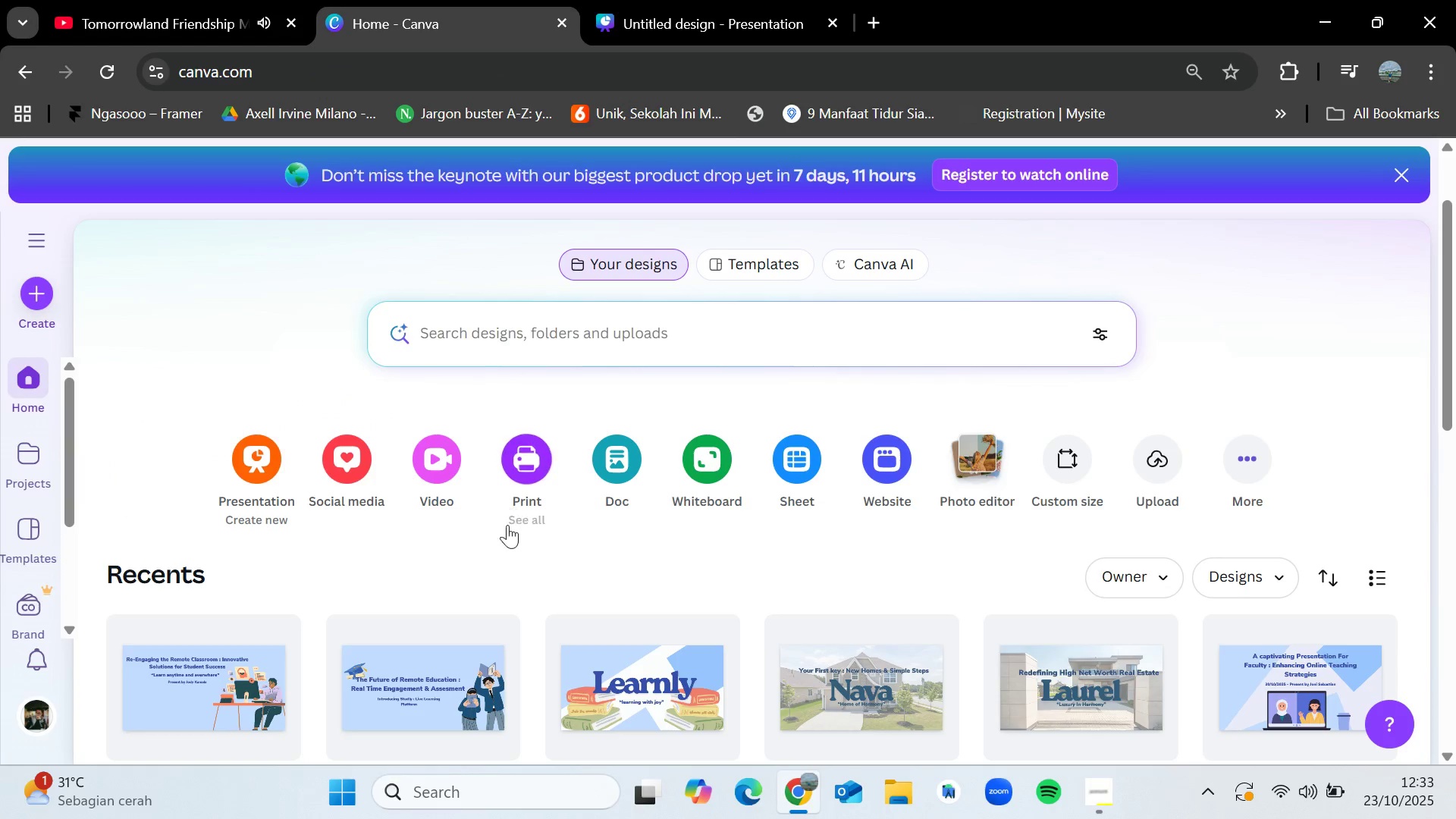 
scroll: coordinate [507, 529], scroll_direction: down, amount: 1.0
 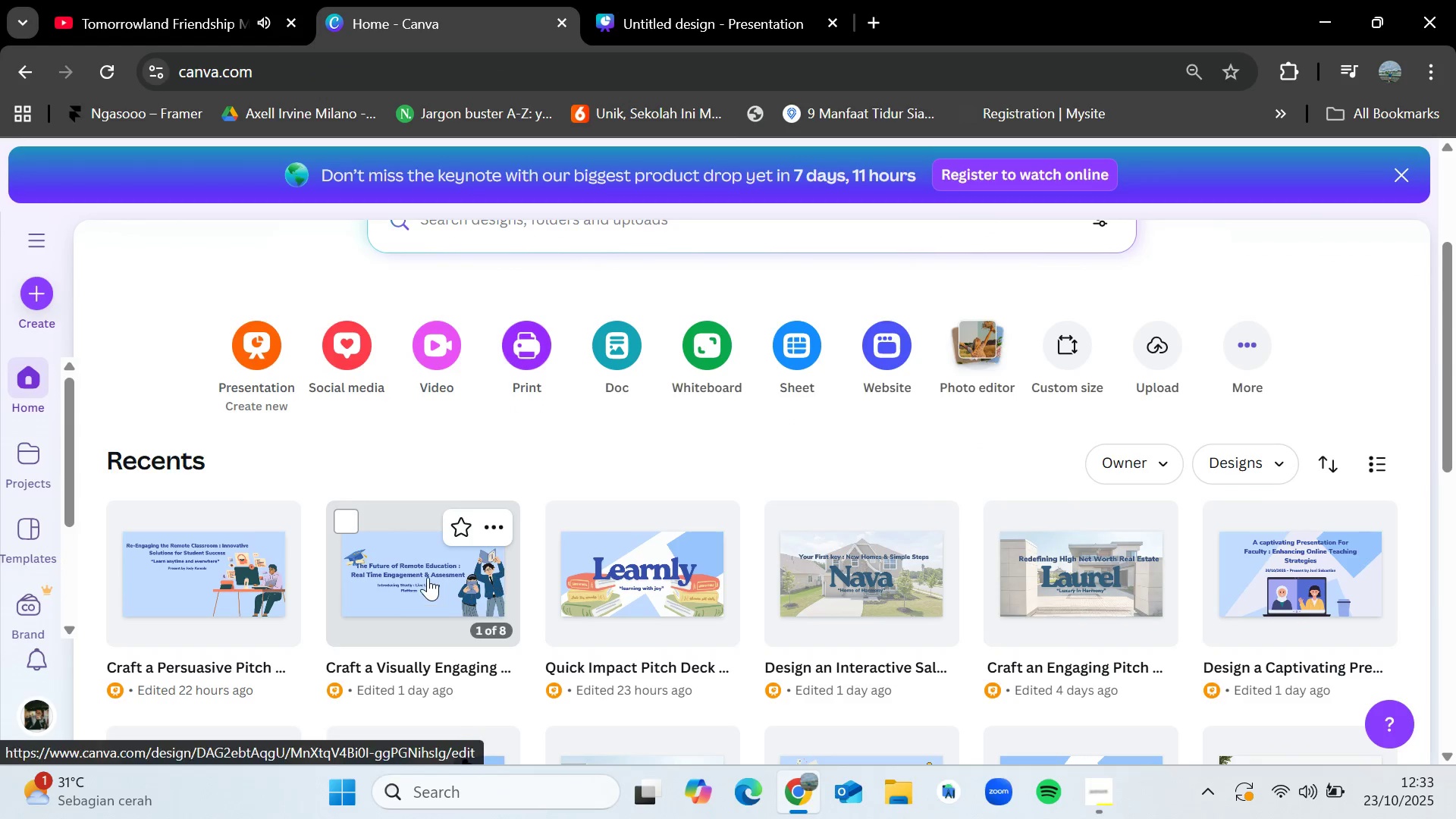 
left_click([428, 577])
 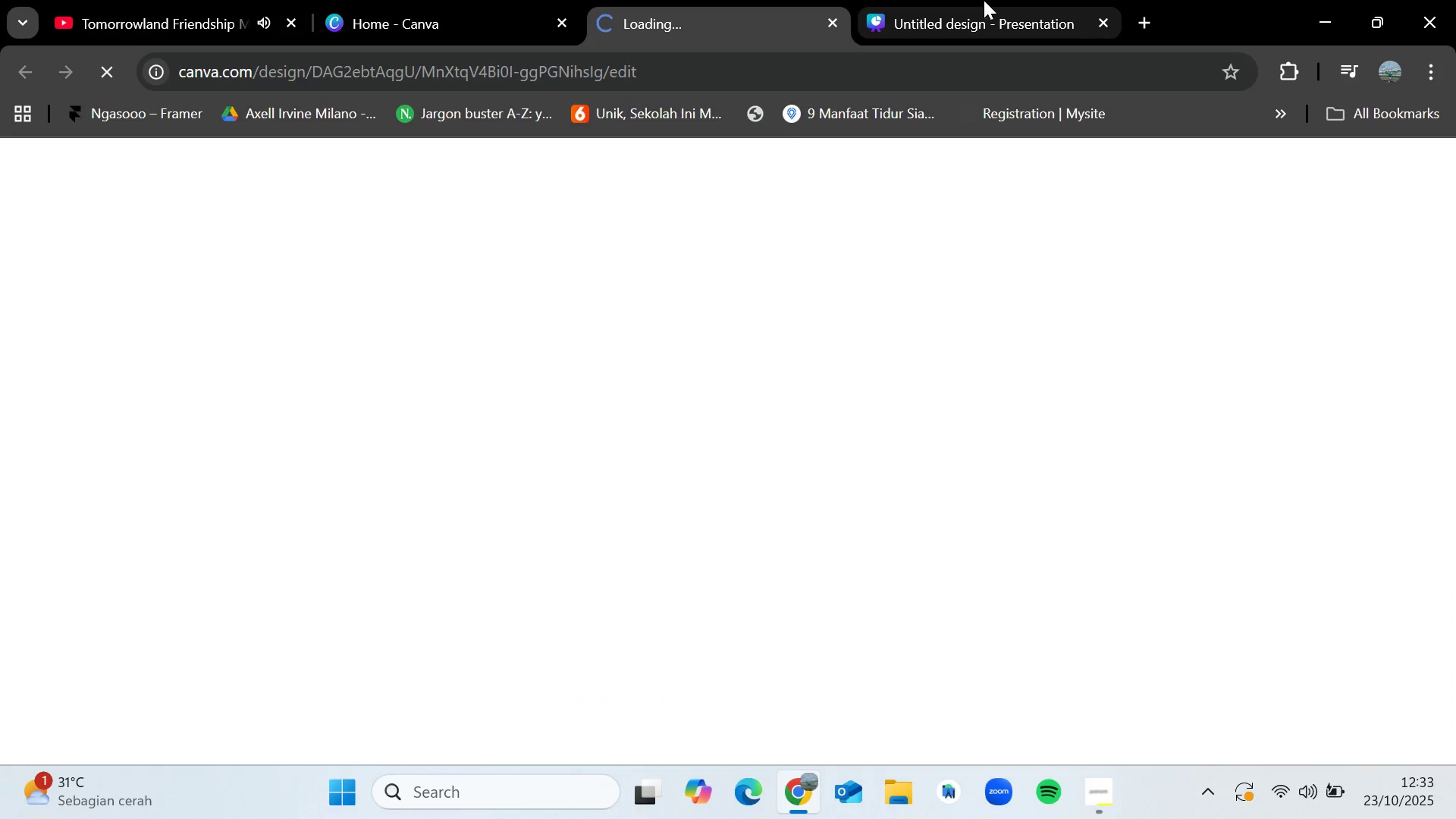 
left_click([984, 0])
 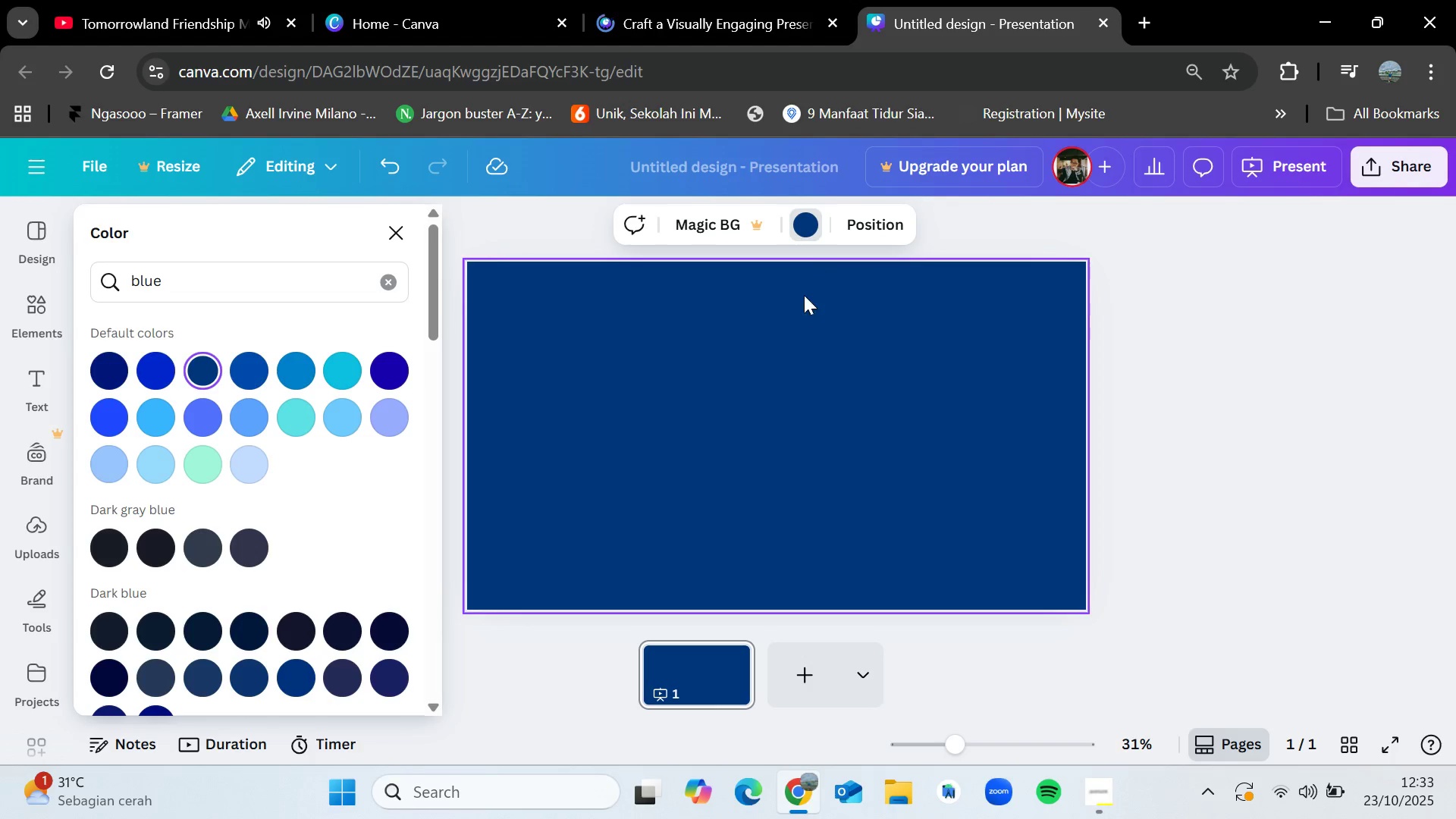 
wait(5.14)
 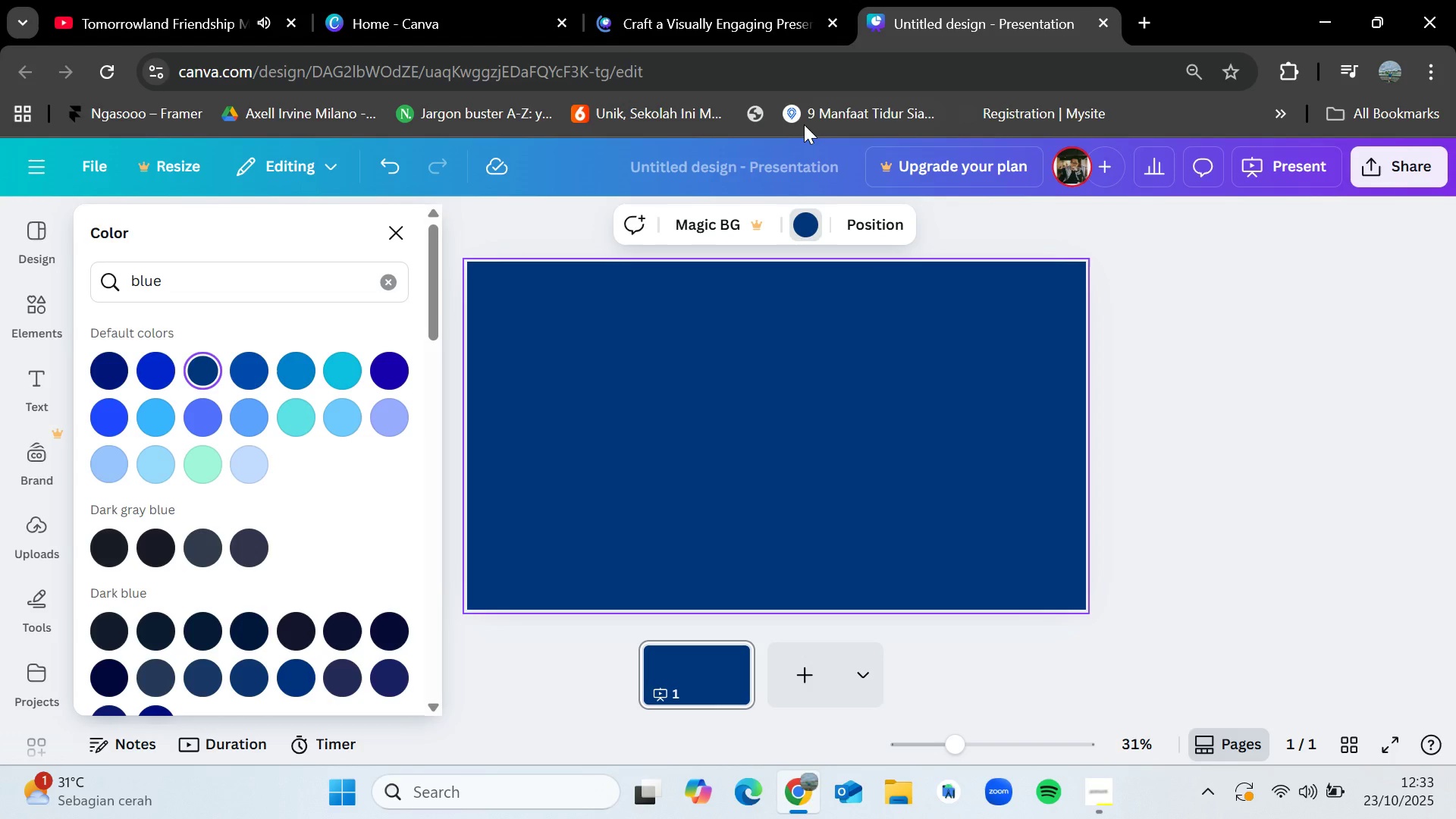 
left_click([794, 423])
 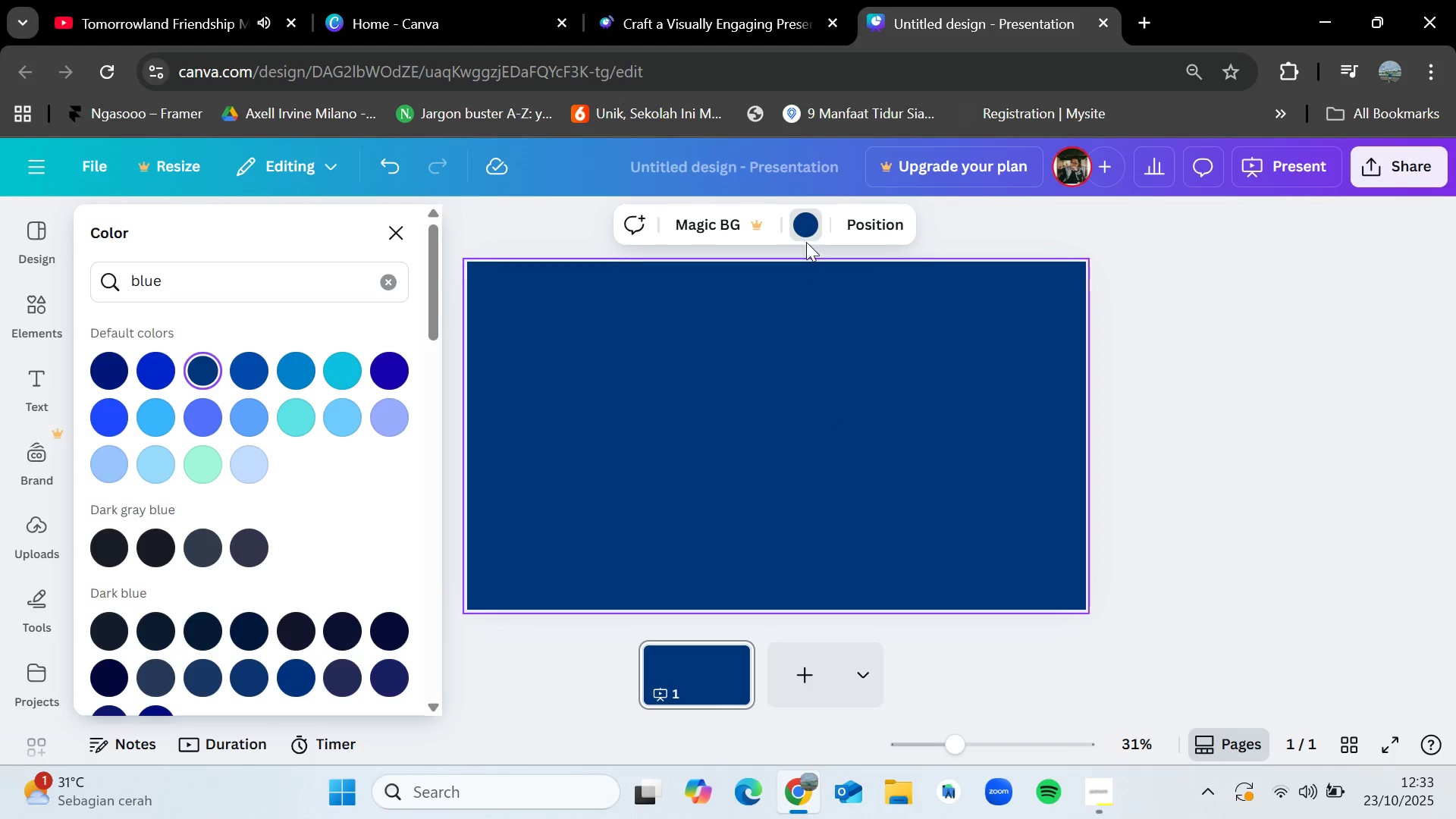 
left_click([805, 228])
 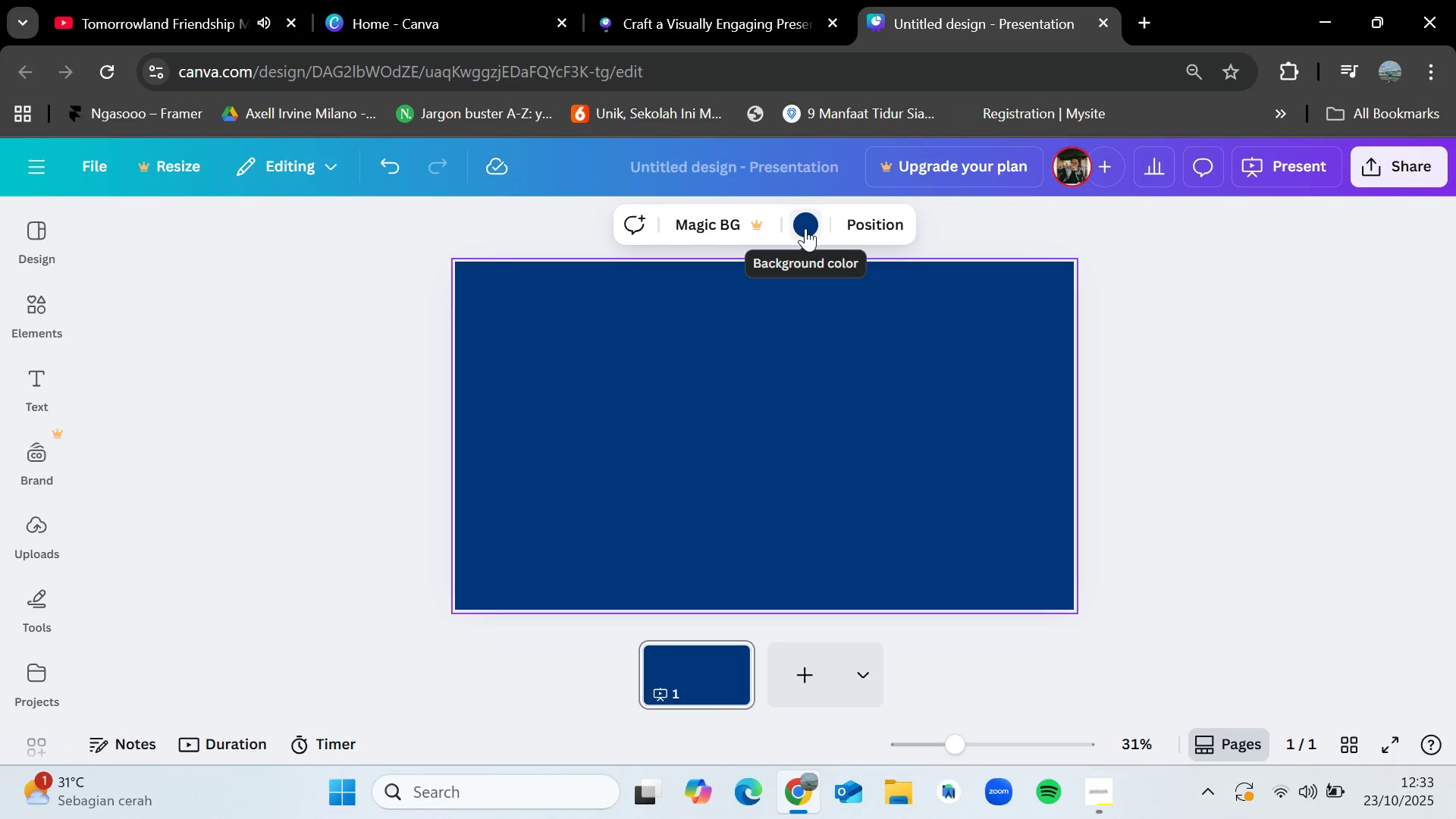 
left_click([805, 228])
 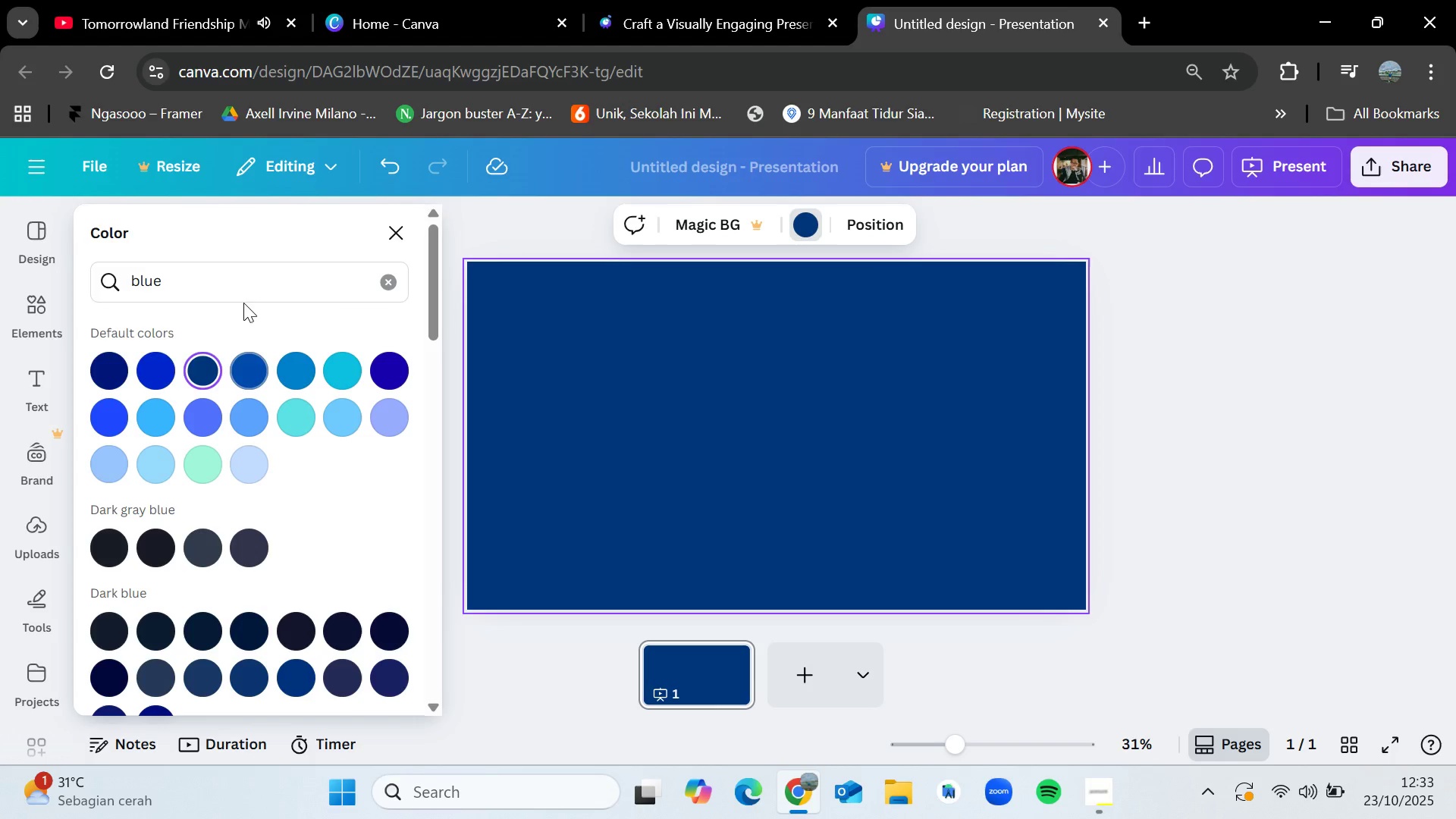 
left_click([241, 281])
 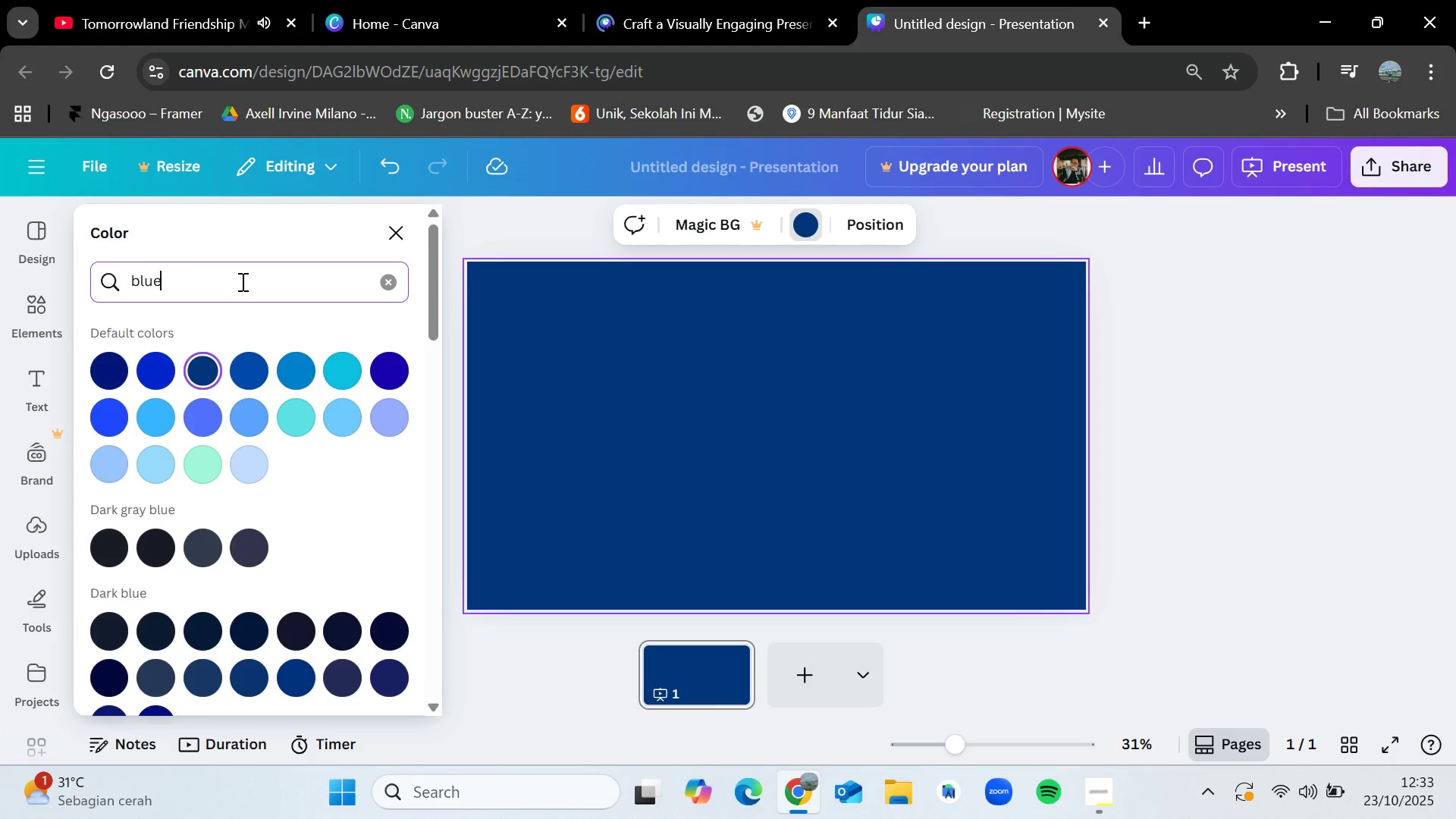 
key(Backspace)
key(Backspace)
key(Backspace)
type(dark dark gray)
 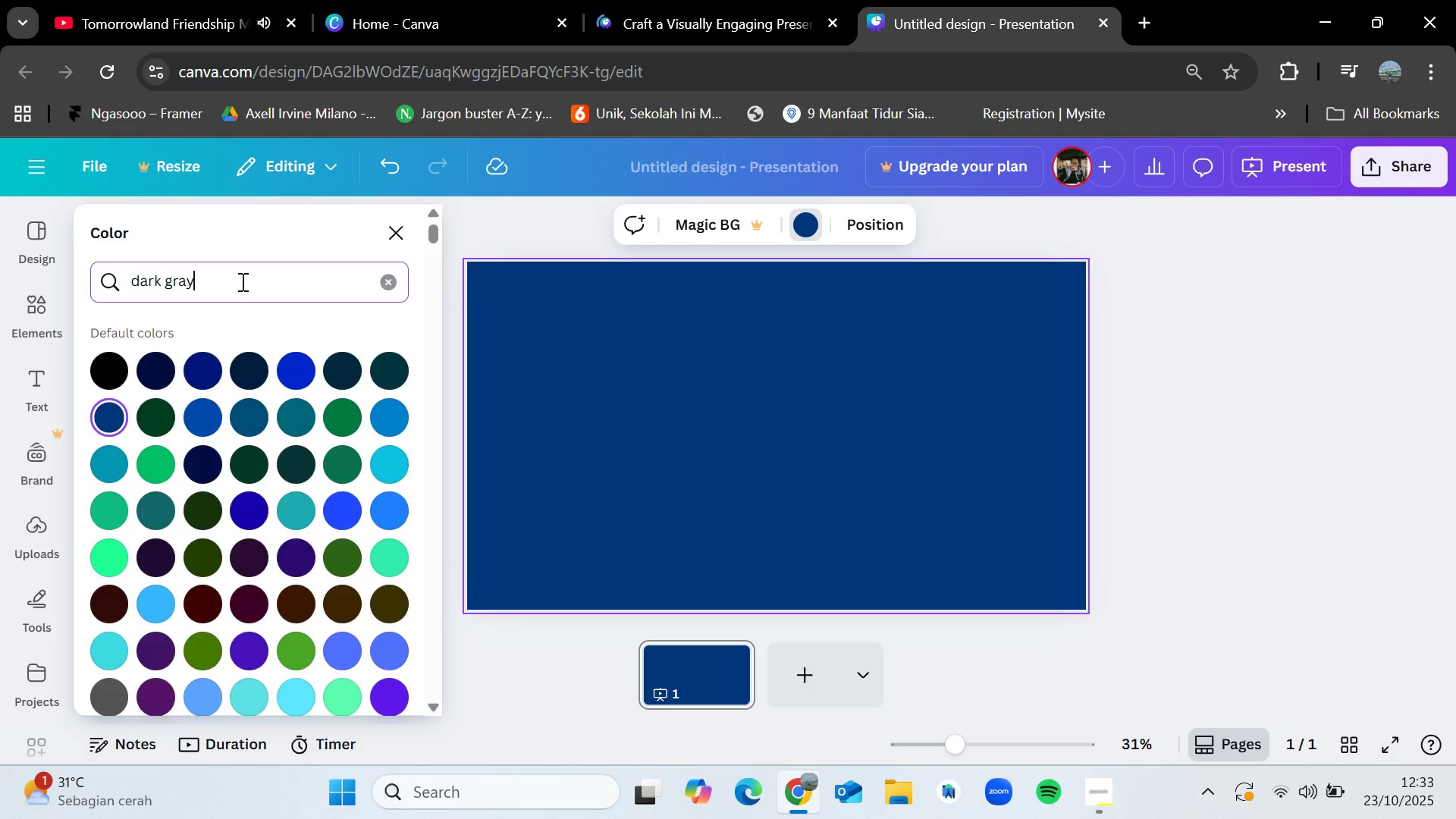 
key(Enter)
 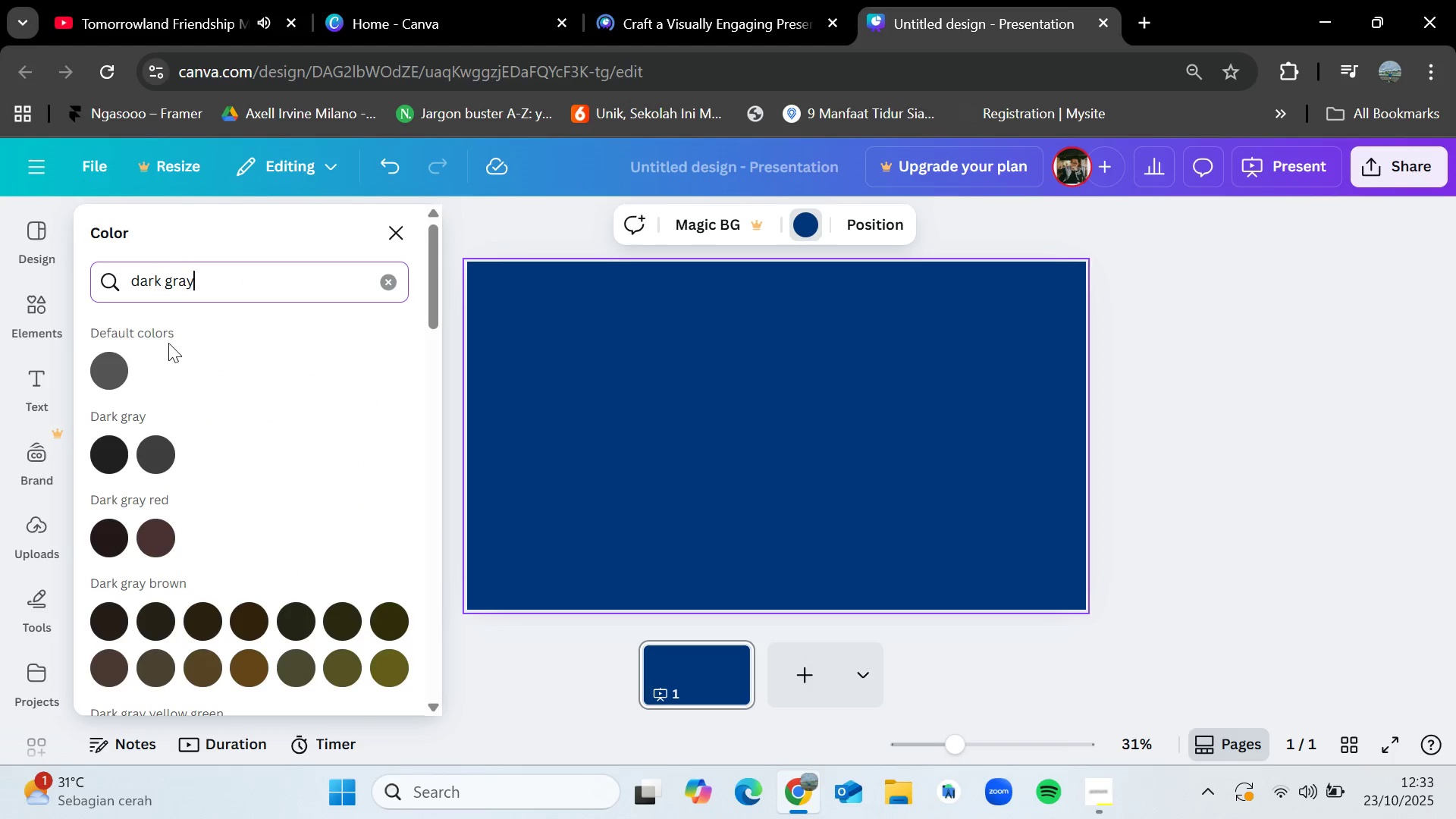 
left_click([100, 387])
 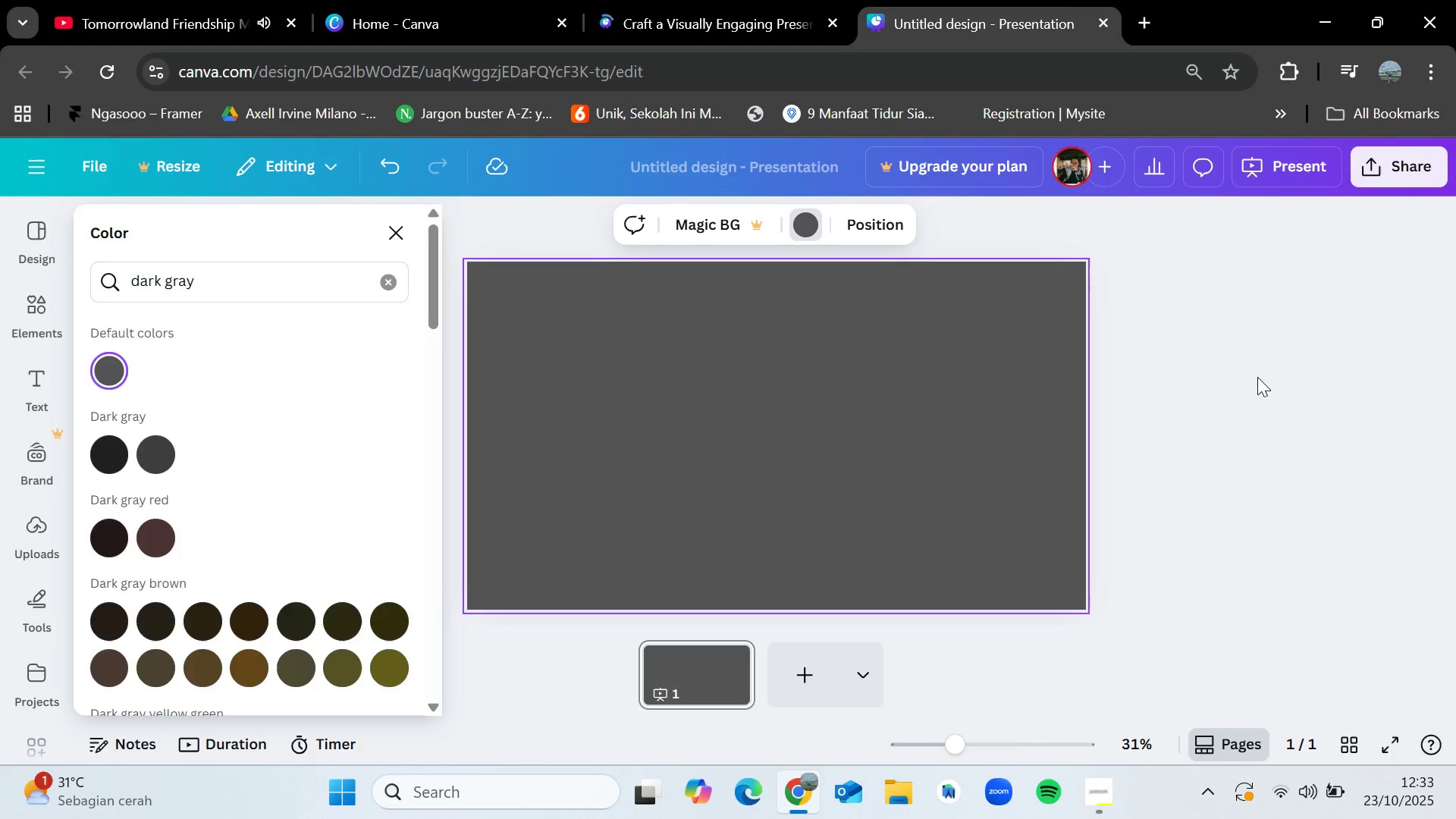 
double_click([1257, 377])
 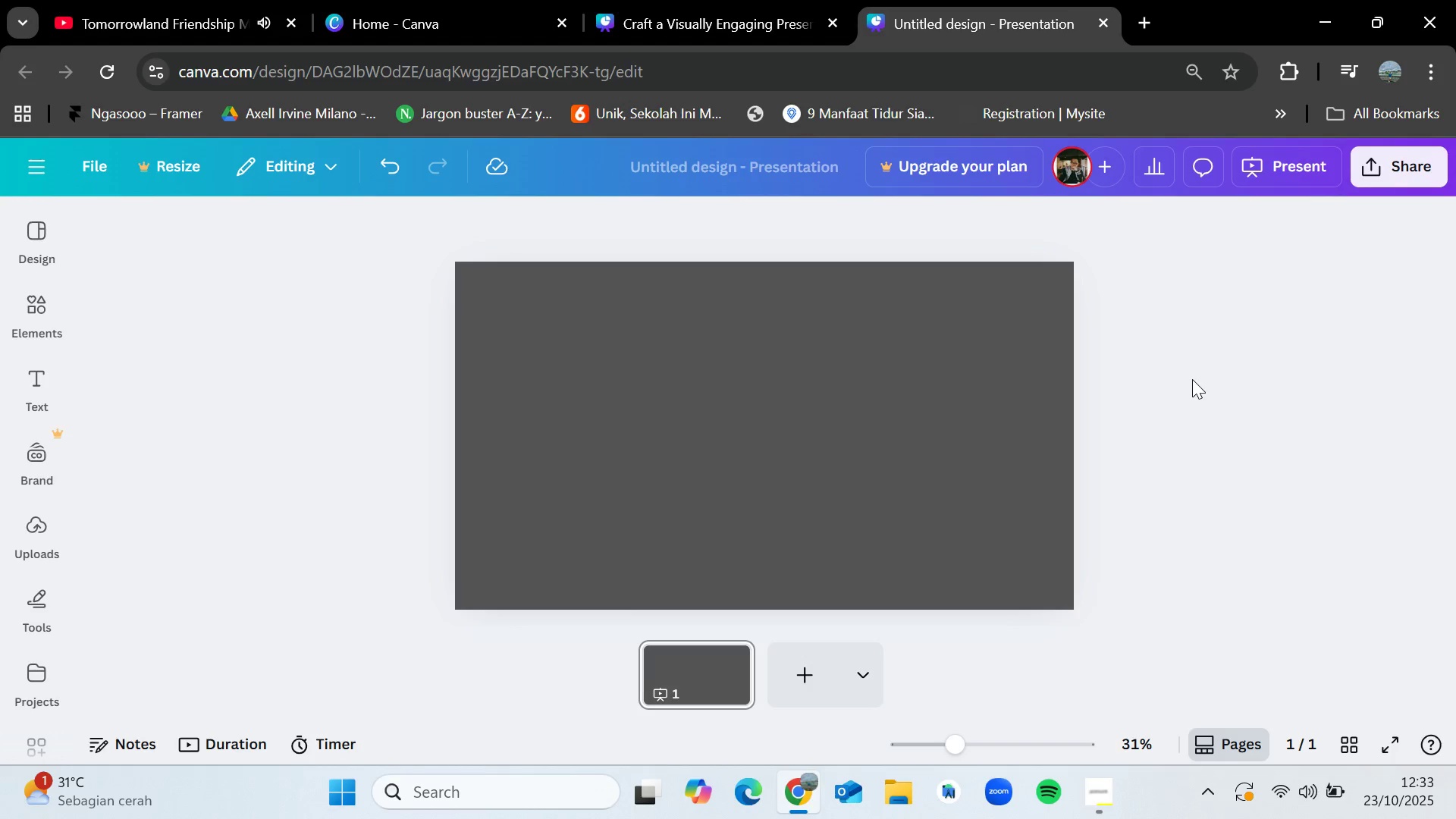 
left_click([803, 0])
 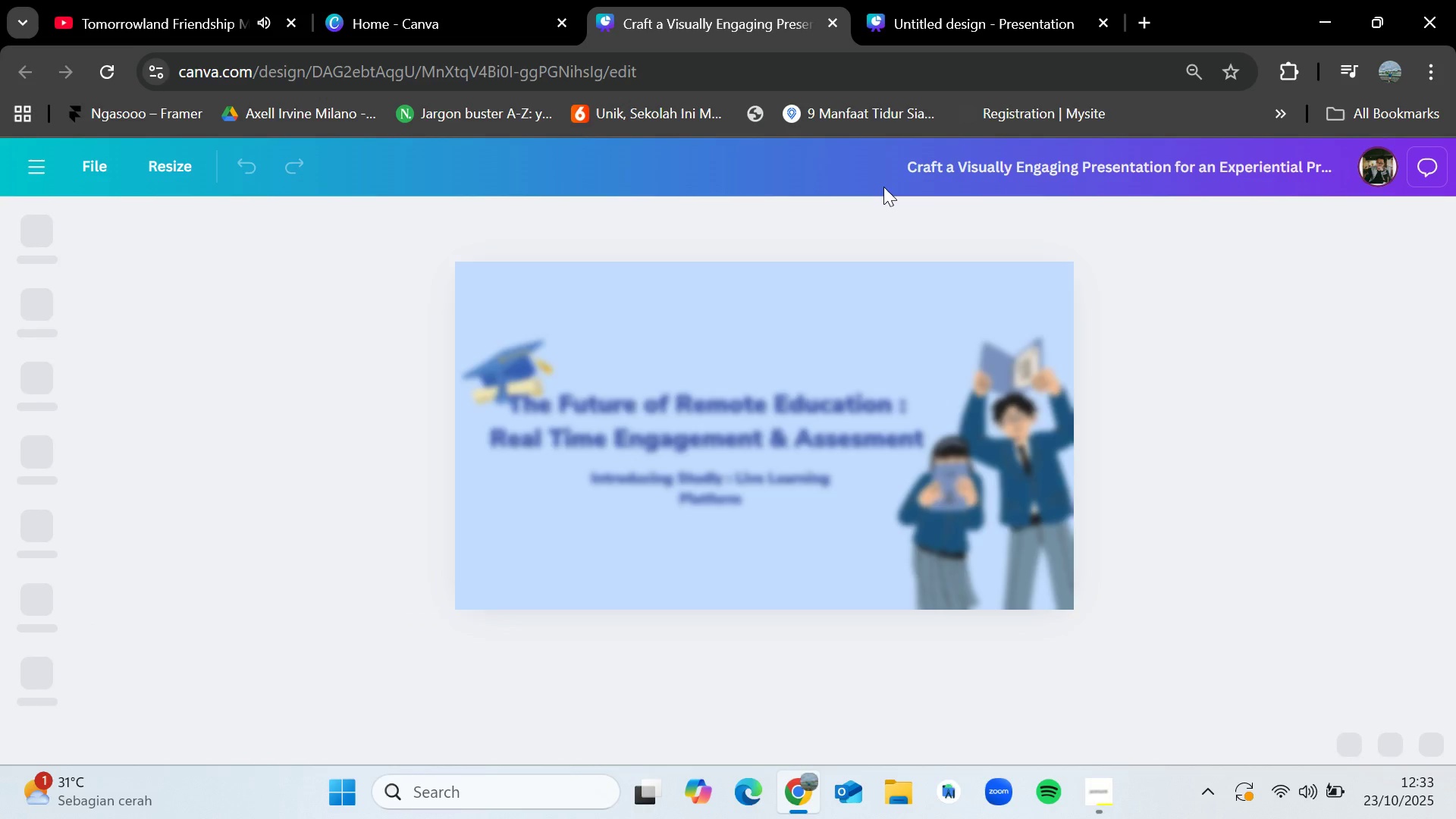 
left_click([964, 0])
 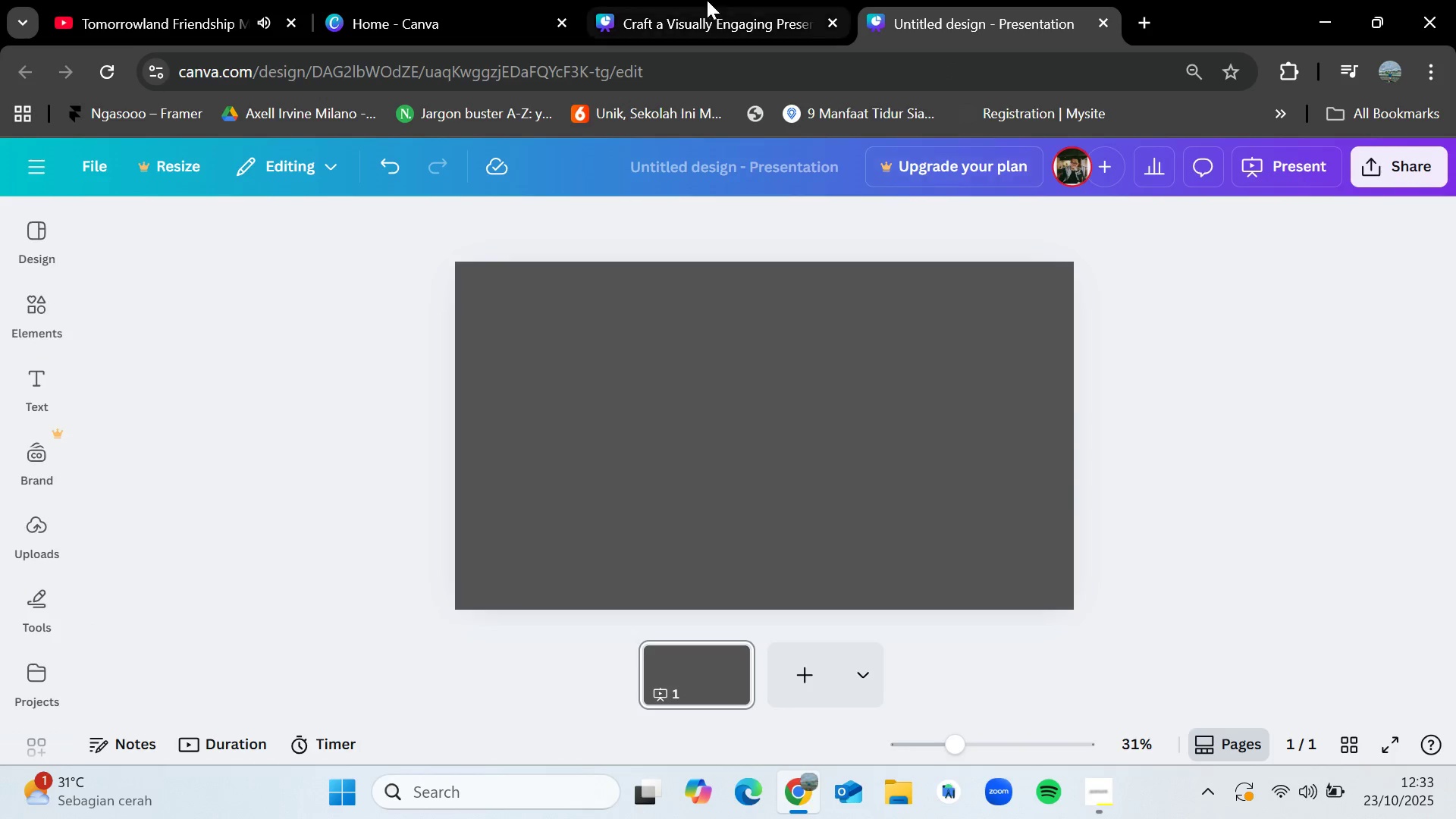 
left_click([707, 0])
 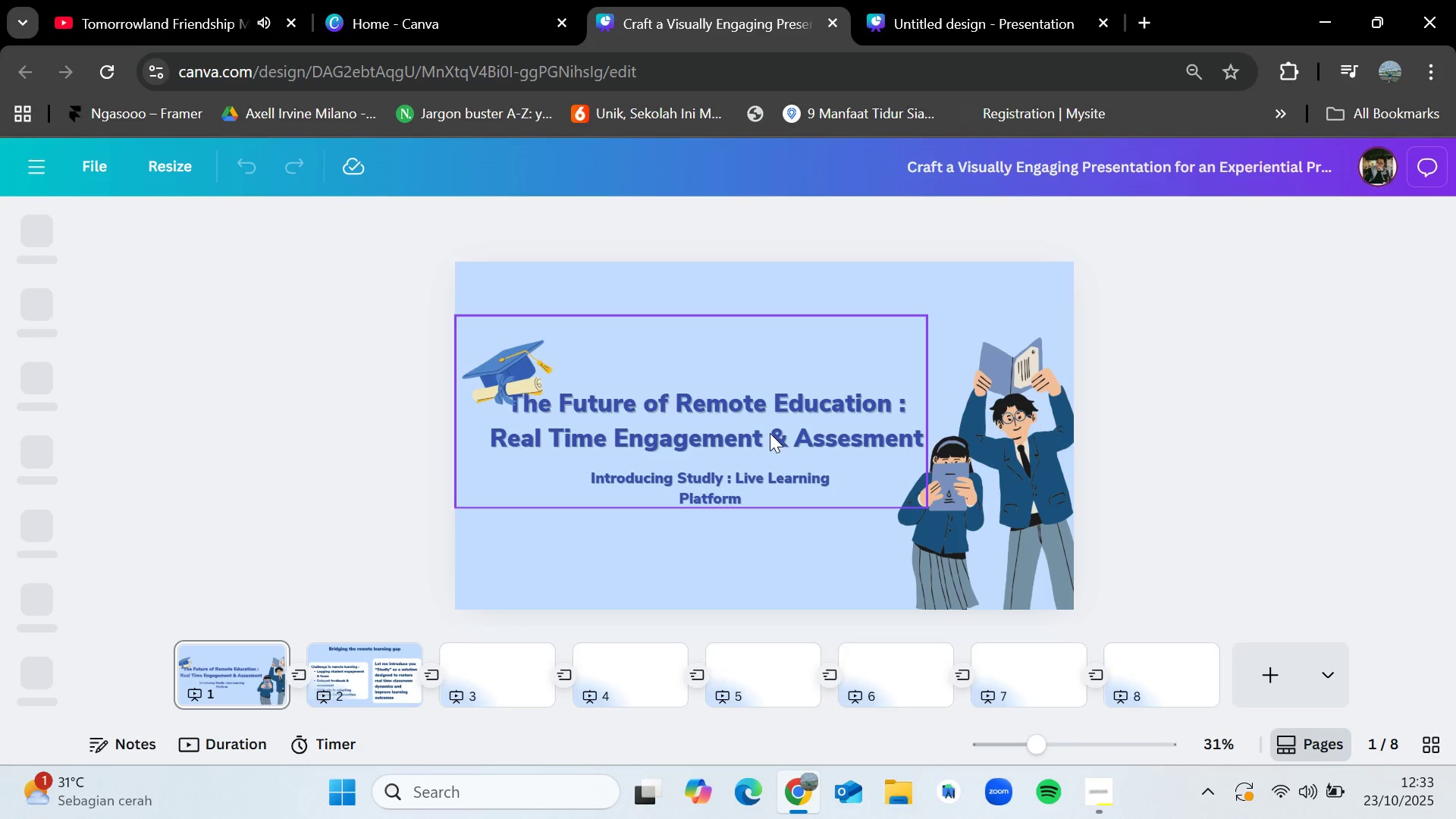 
left_click([772, 428])
 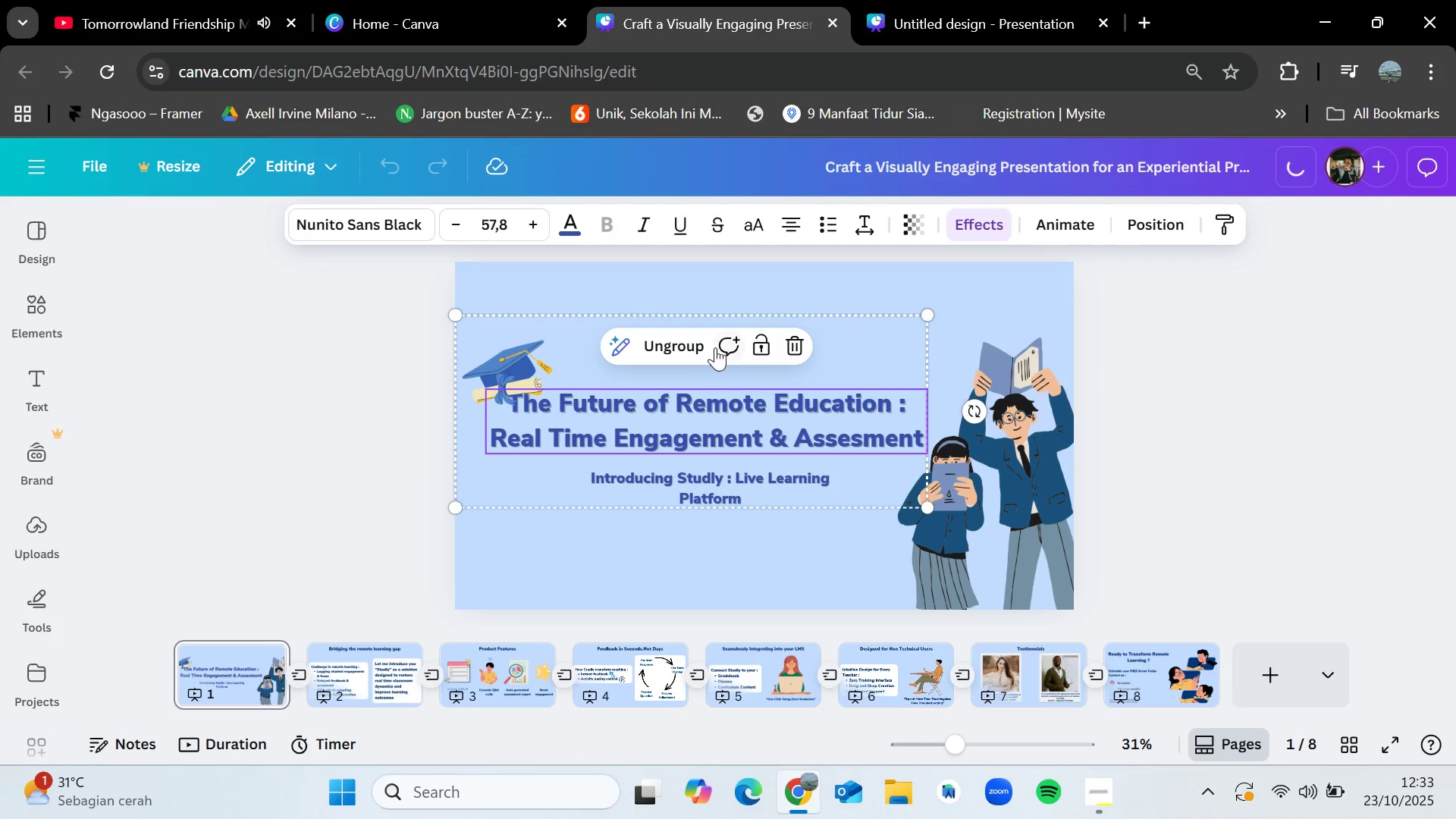 
left_click([670, 341])
 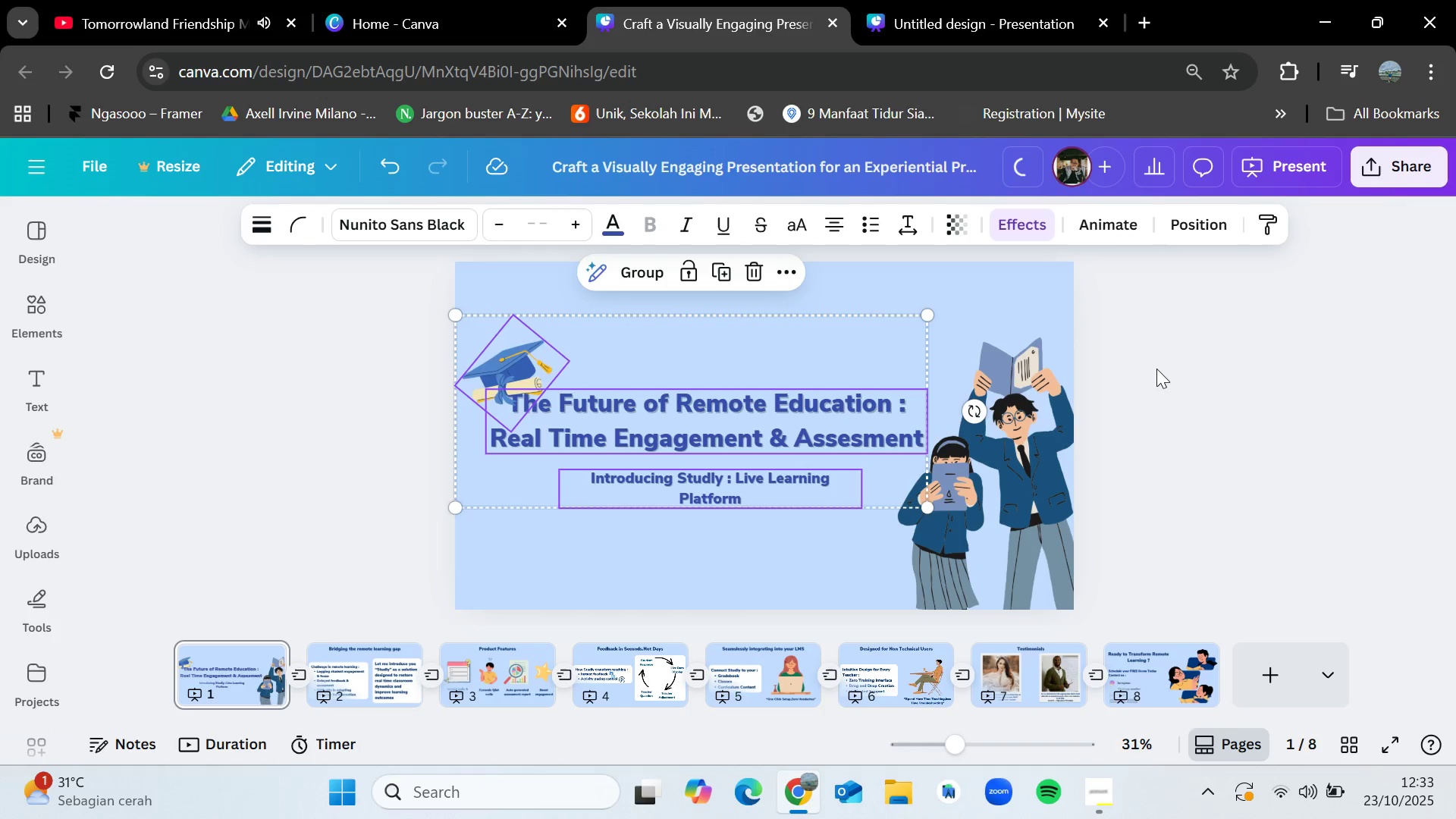 
left_click([1157, 369])
 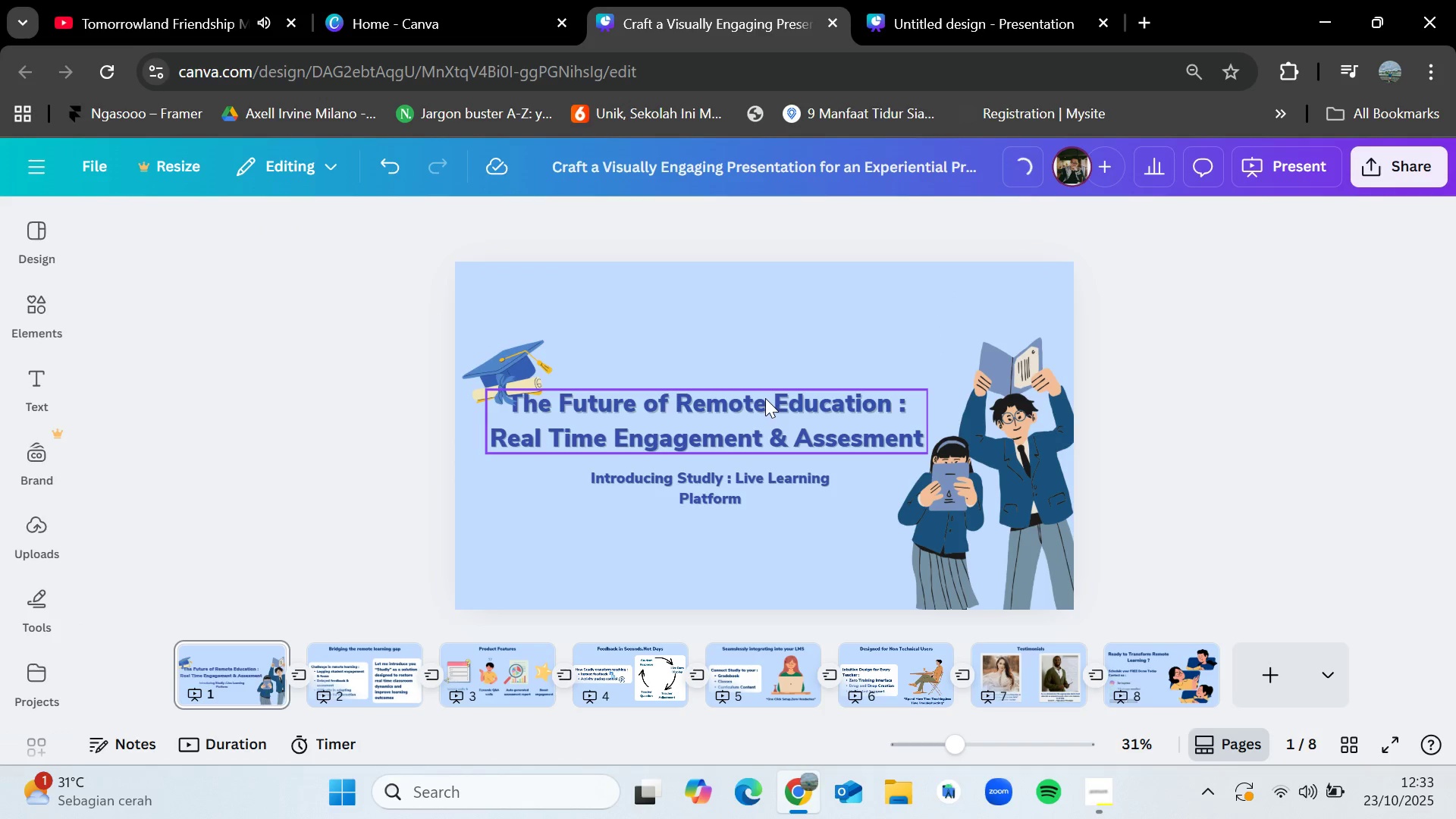 
left_click([765, 398])
 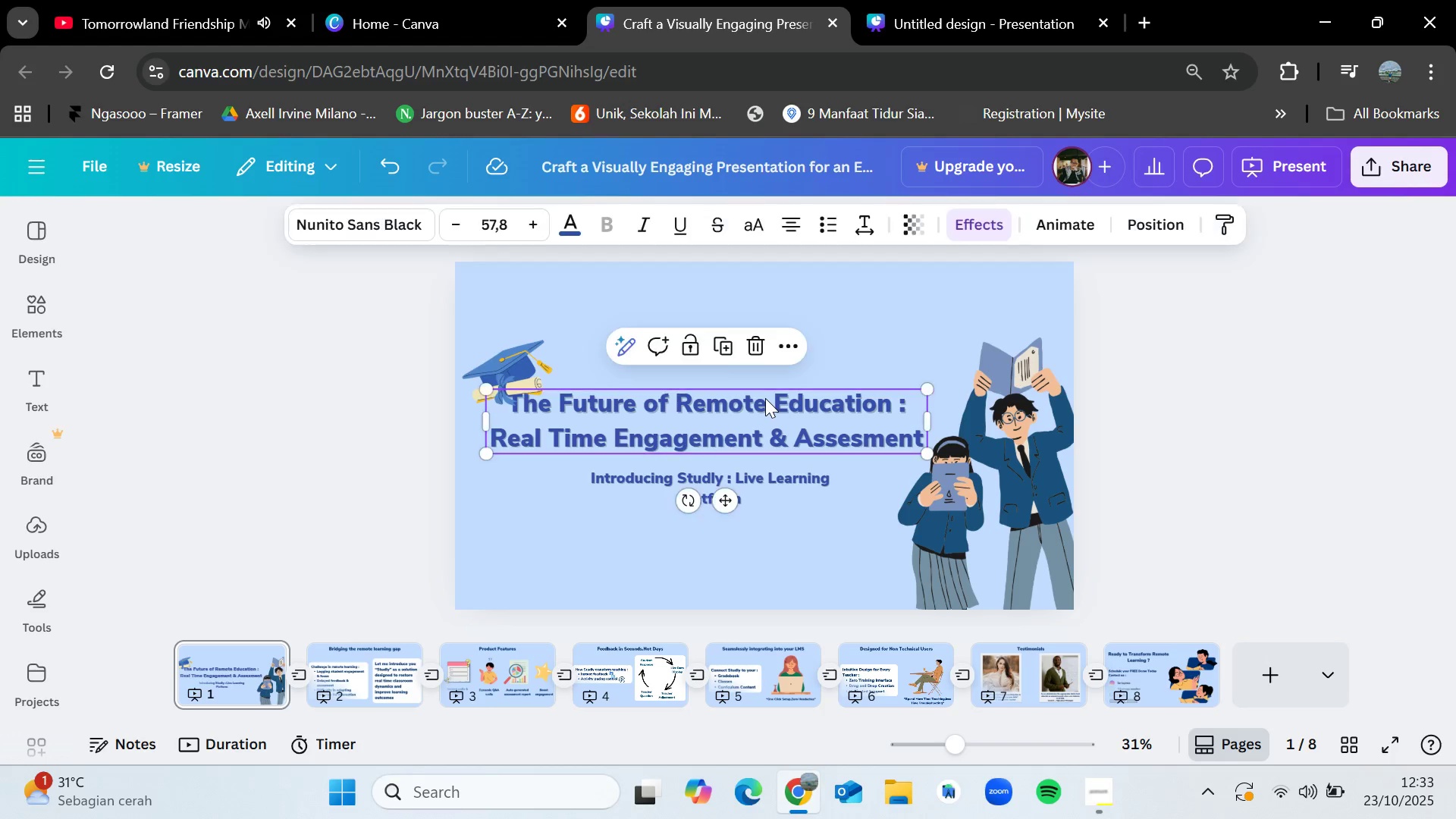 
key(Control+C)
 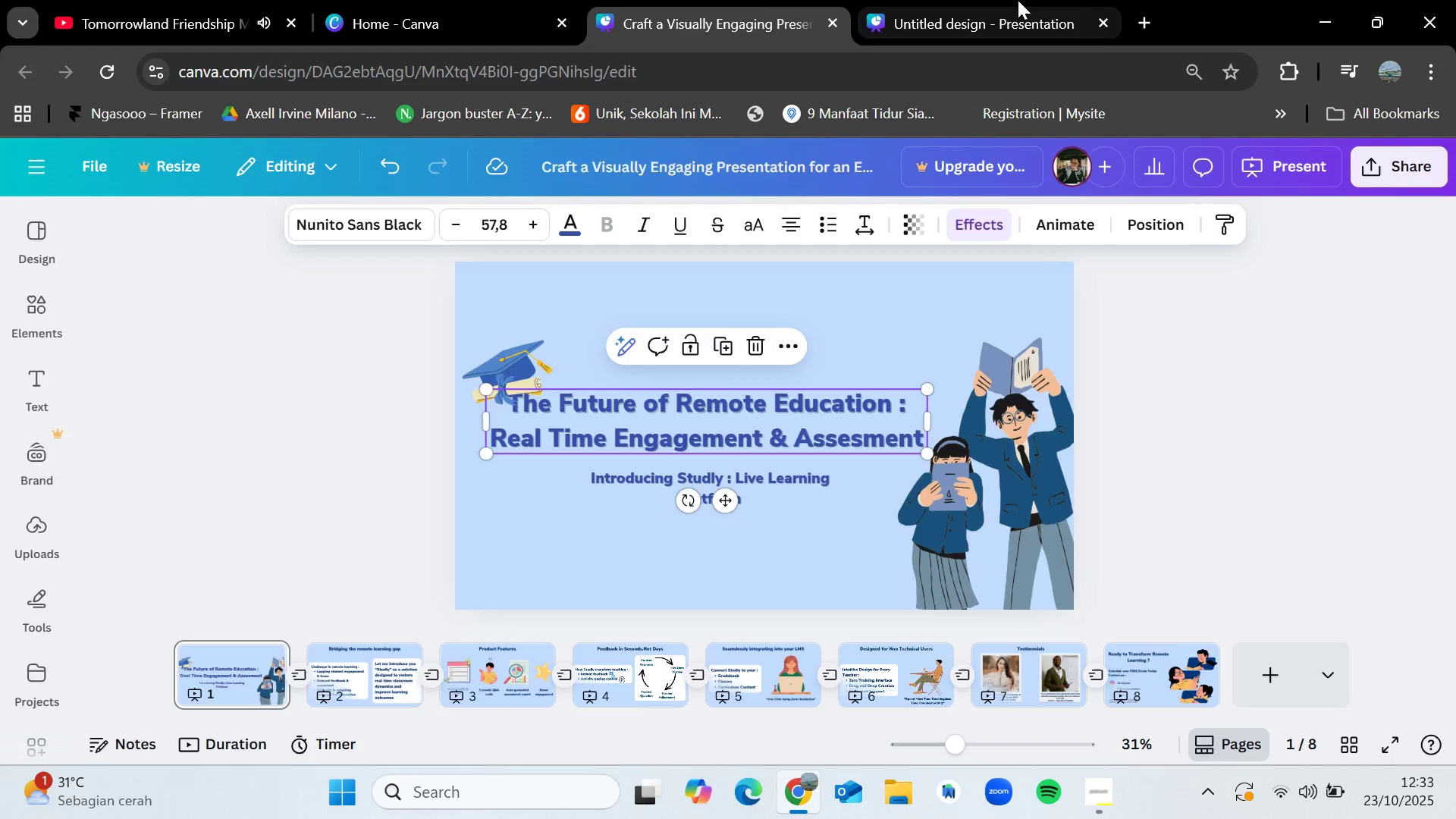 
left_click([1018, 0])
 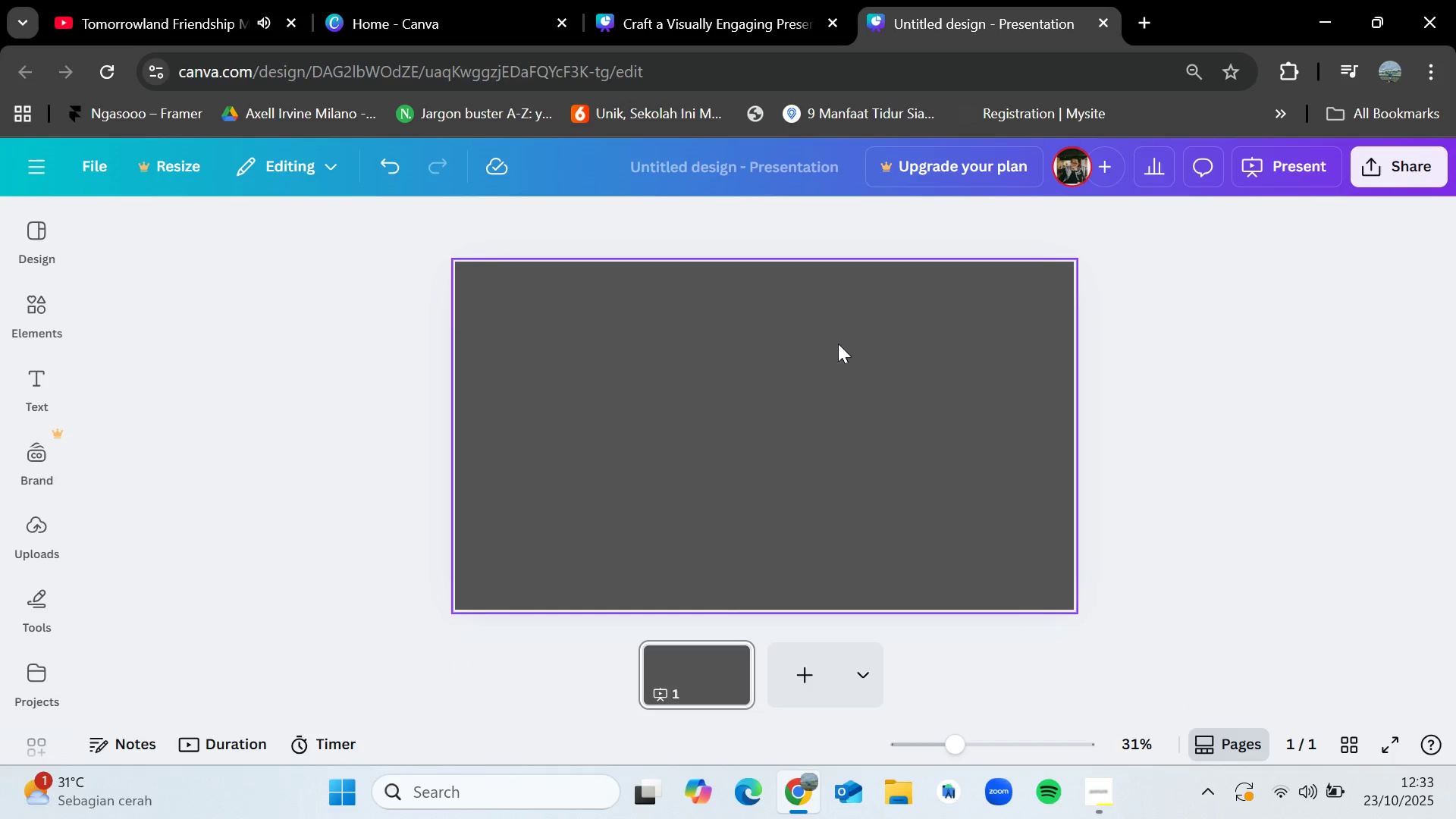 
key(Control+V)
 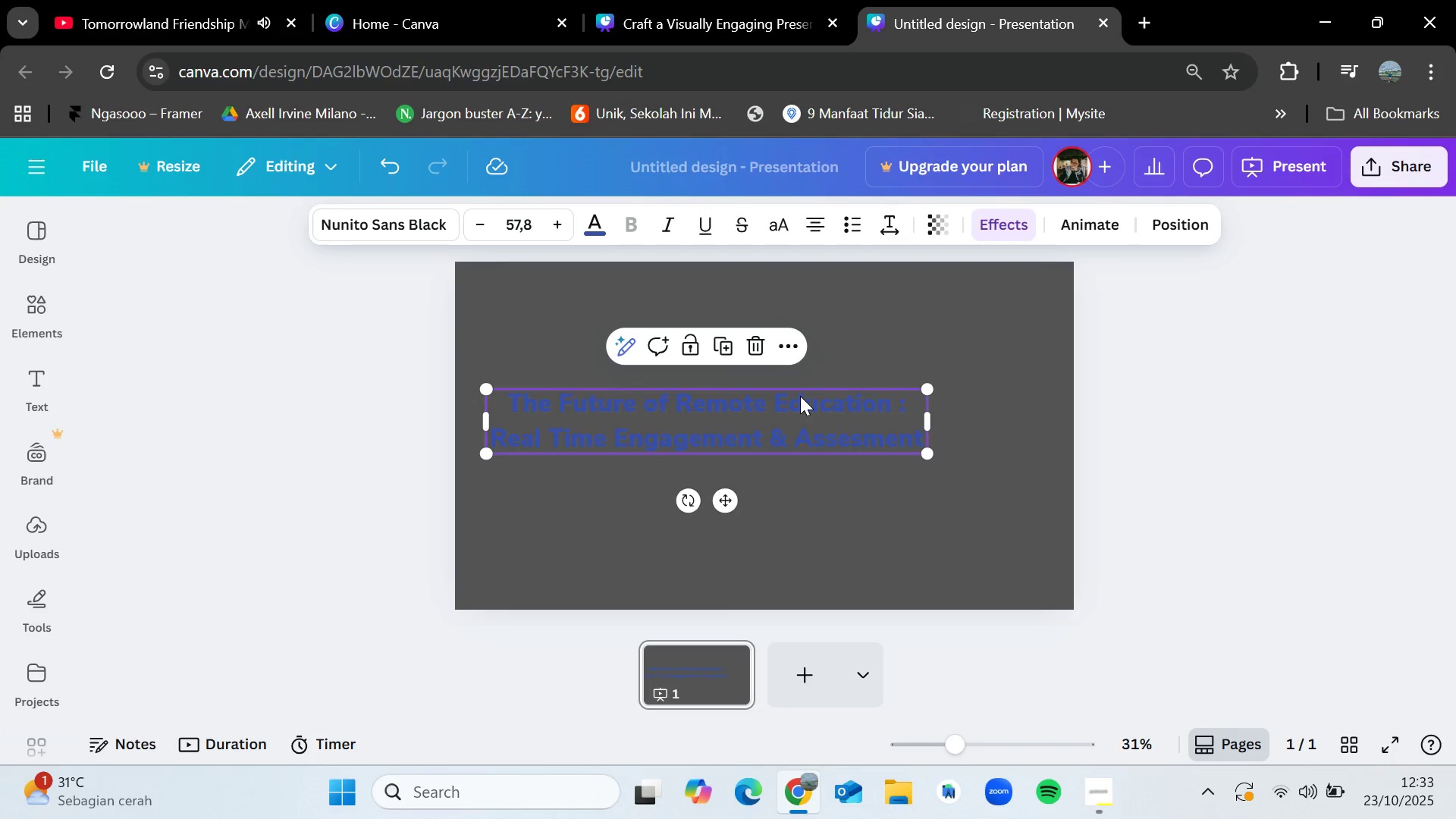 
left_click_drag(start_coordinate=[799, 400], to_coordinate=[852, 399])
 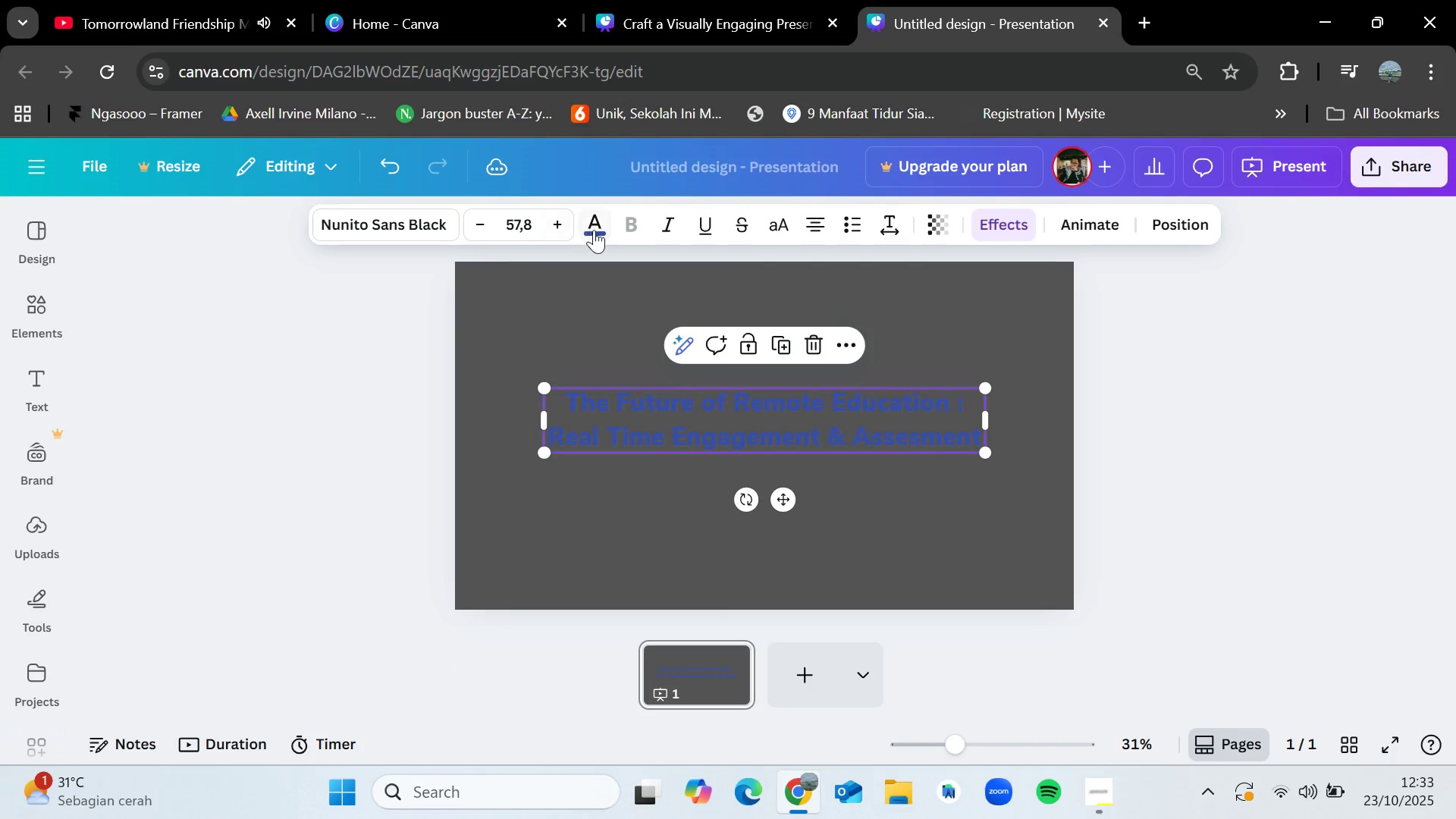 
left_click([595, 230])
 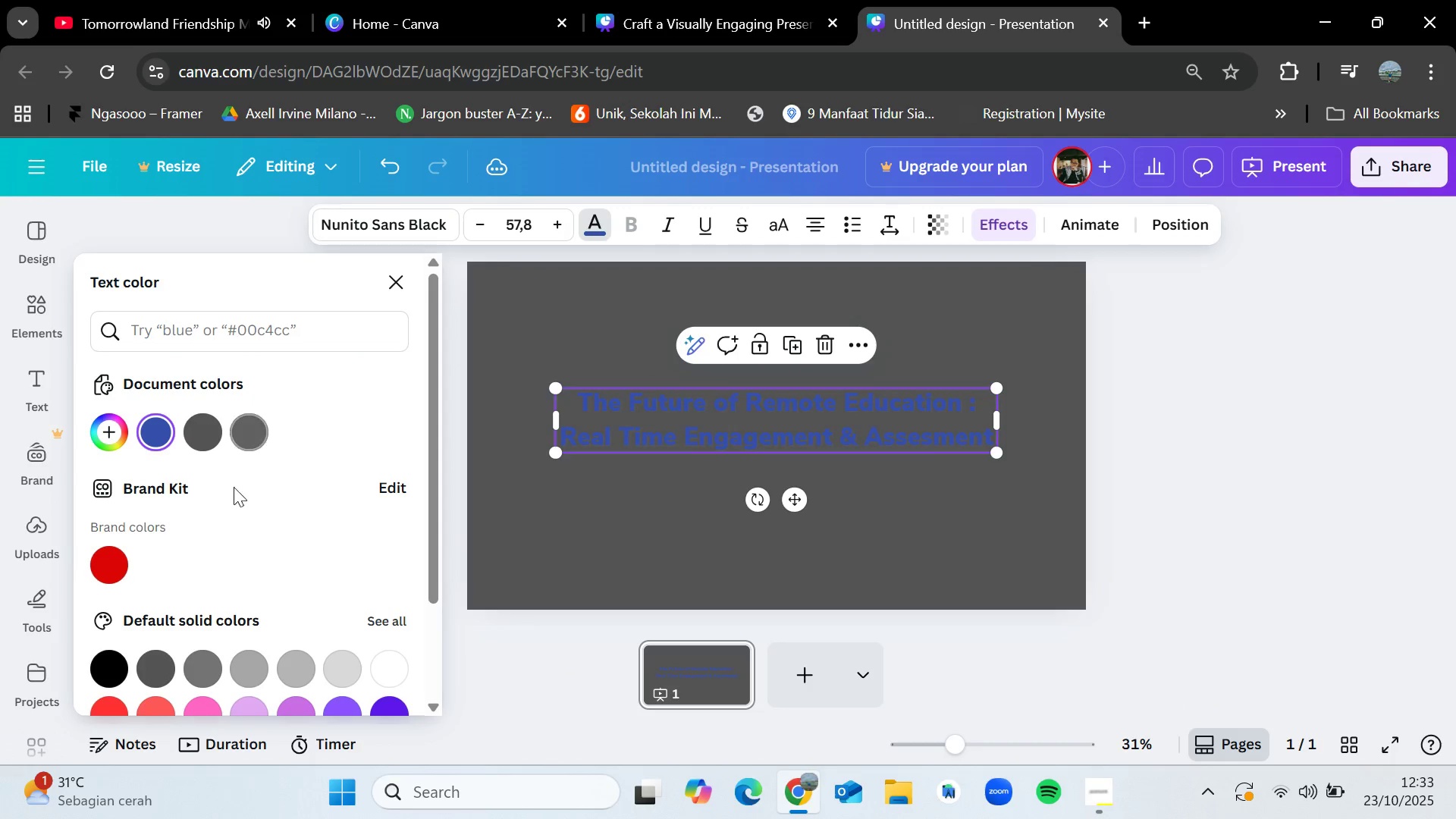 
scroll: coordinate [283, 648], scroll_direction: down, amount: 2.0
 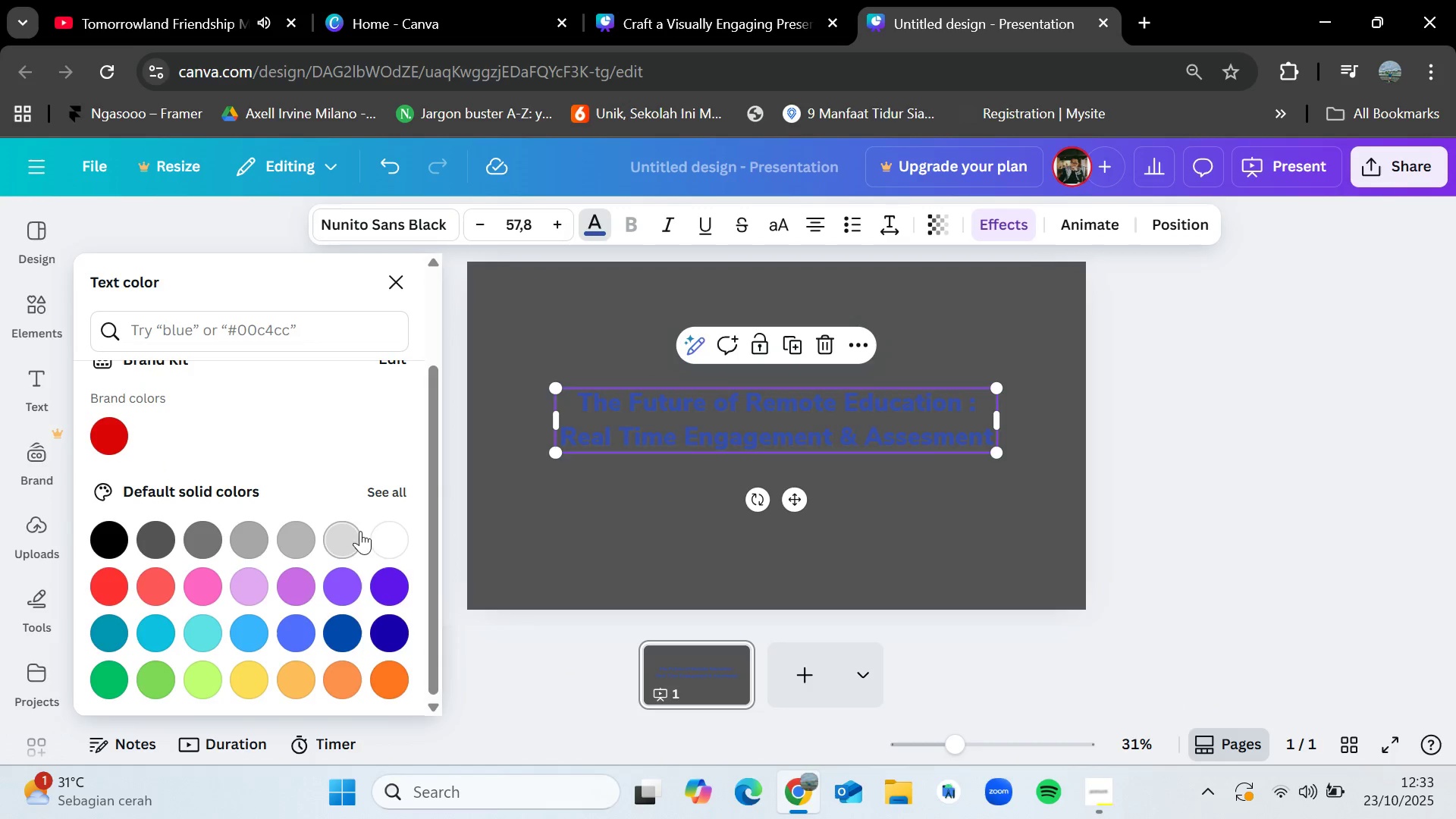 
left_click([368, 529])
 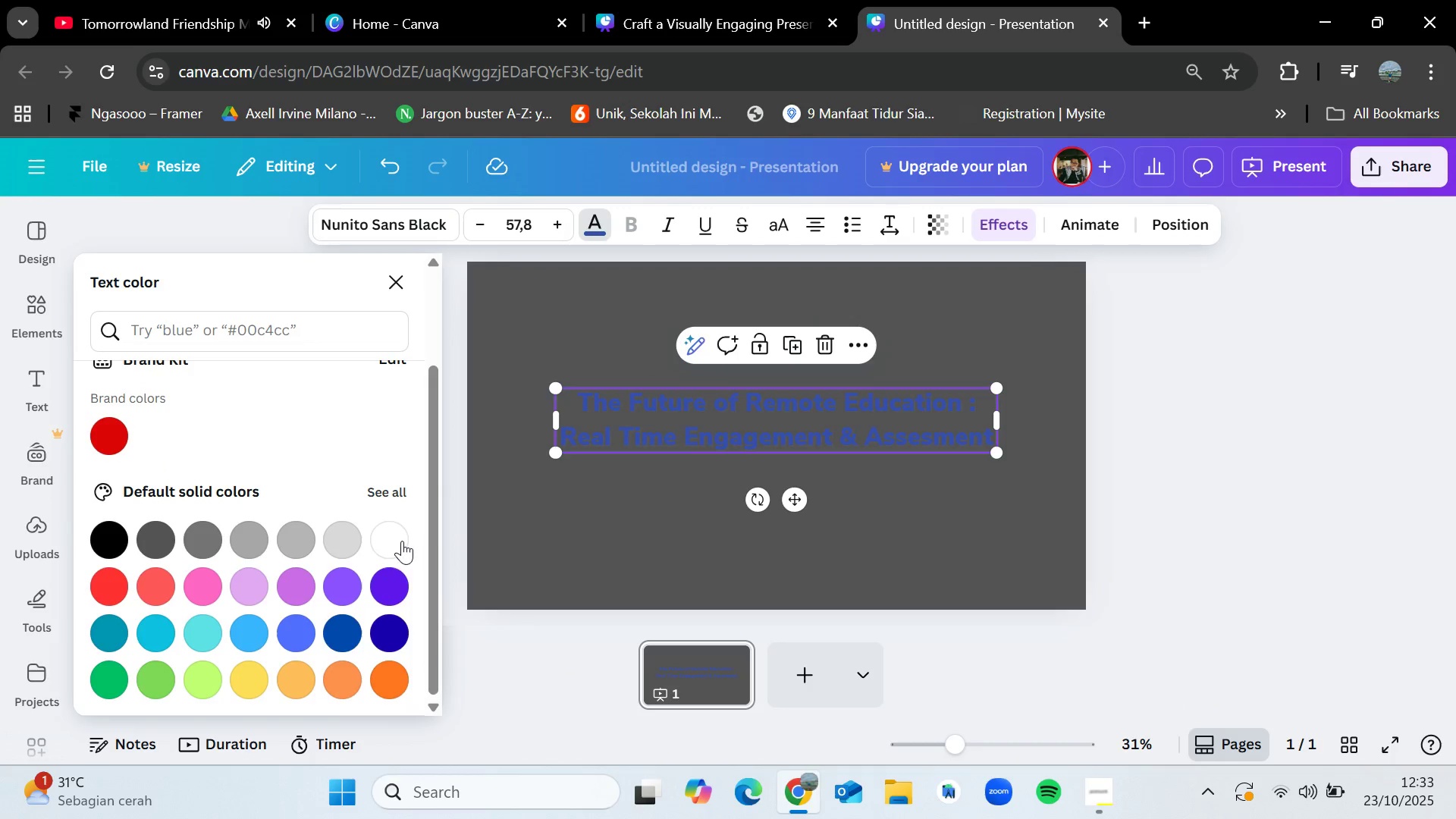 
left_click([397, 539])
 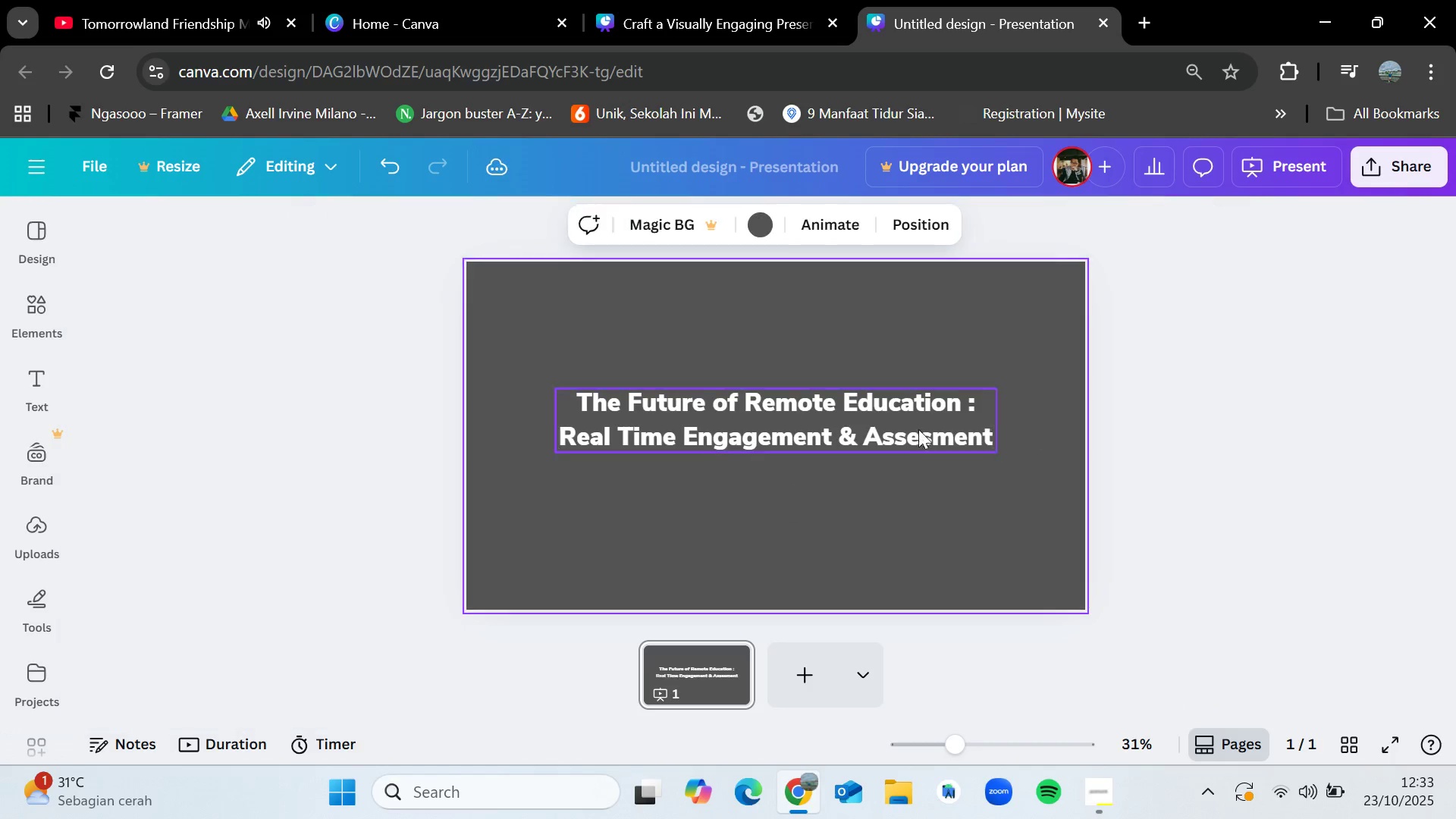 
double_click([900, 432])
 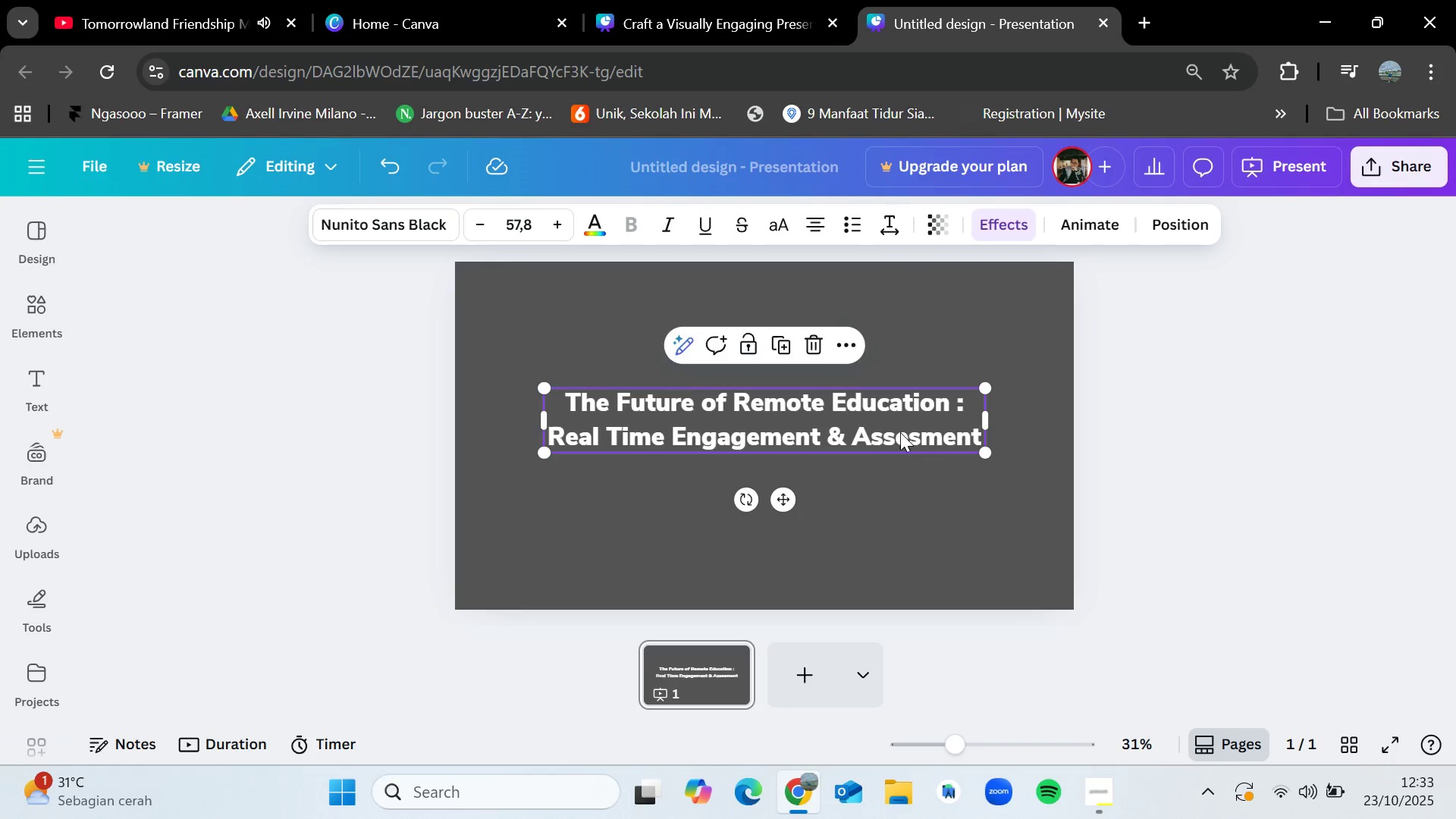 
triple_click([900, 432])
 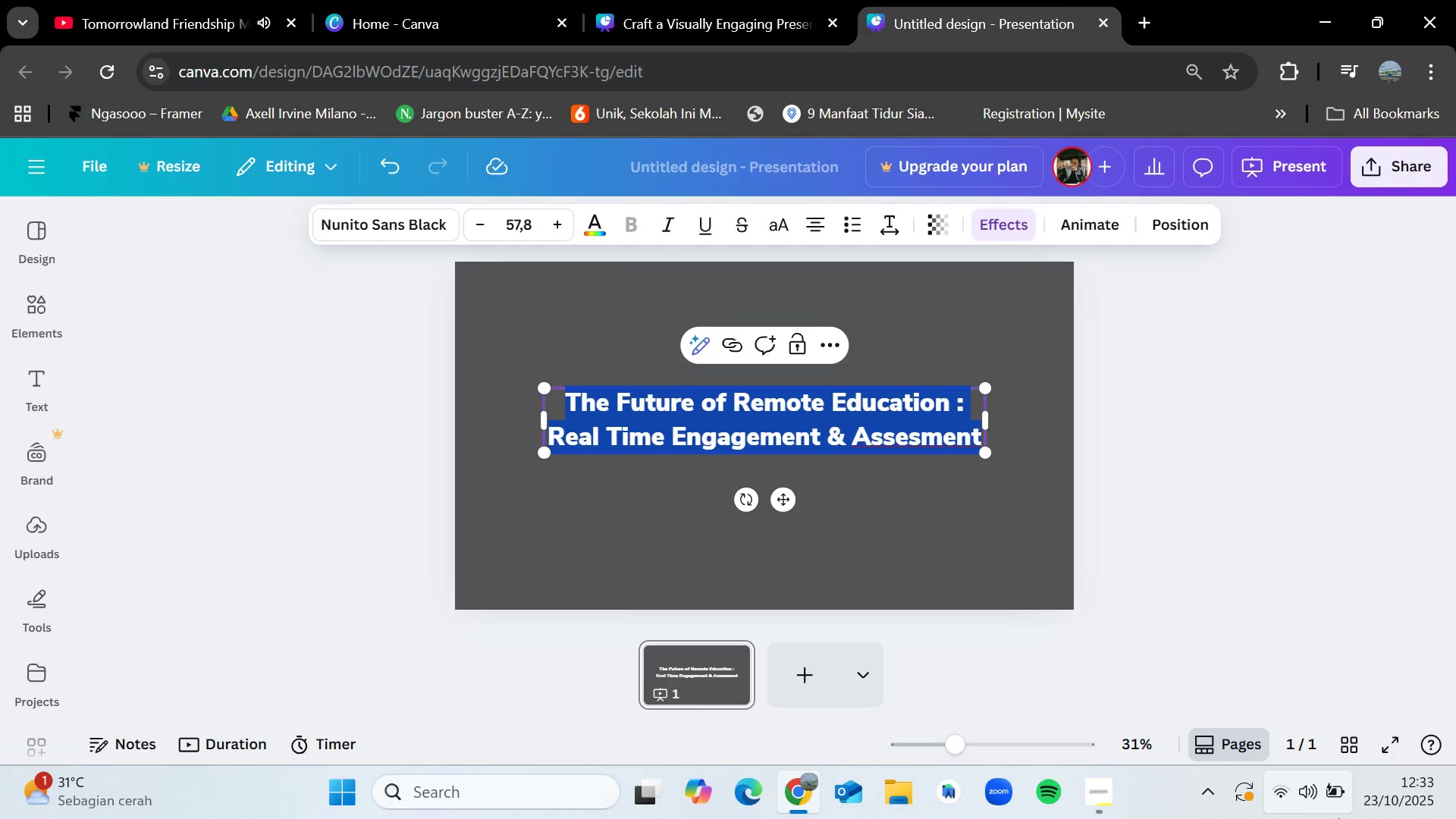 
left_click([1101, 803])